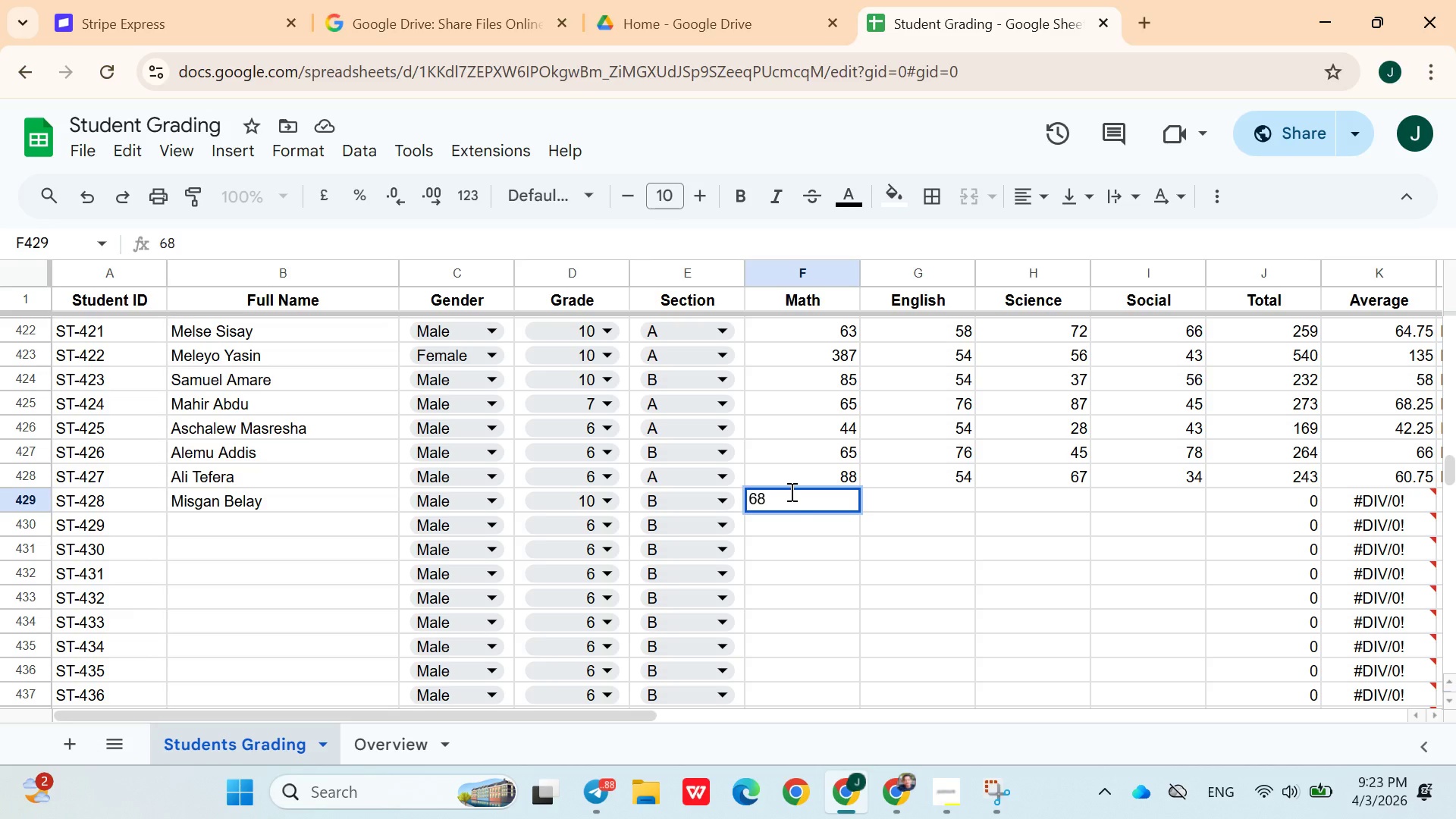 
key(ArrowRight)
 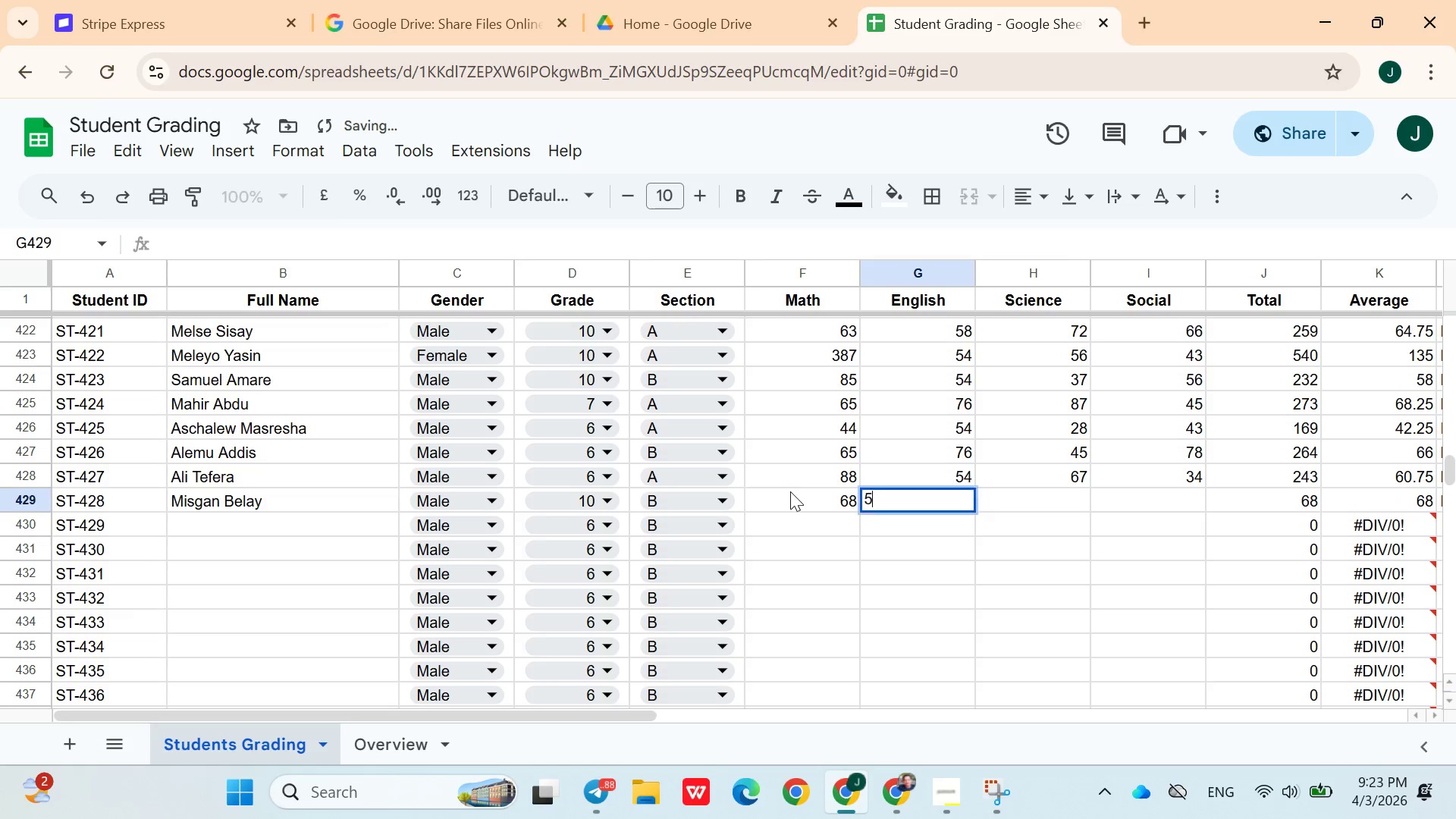 
type(54)
 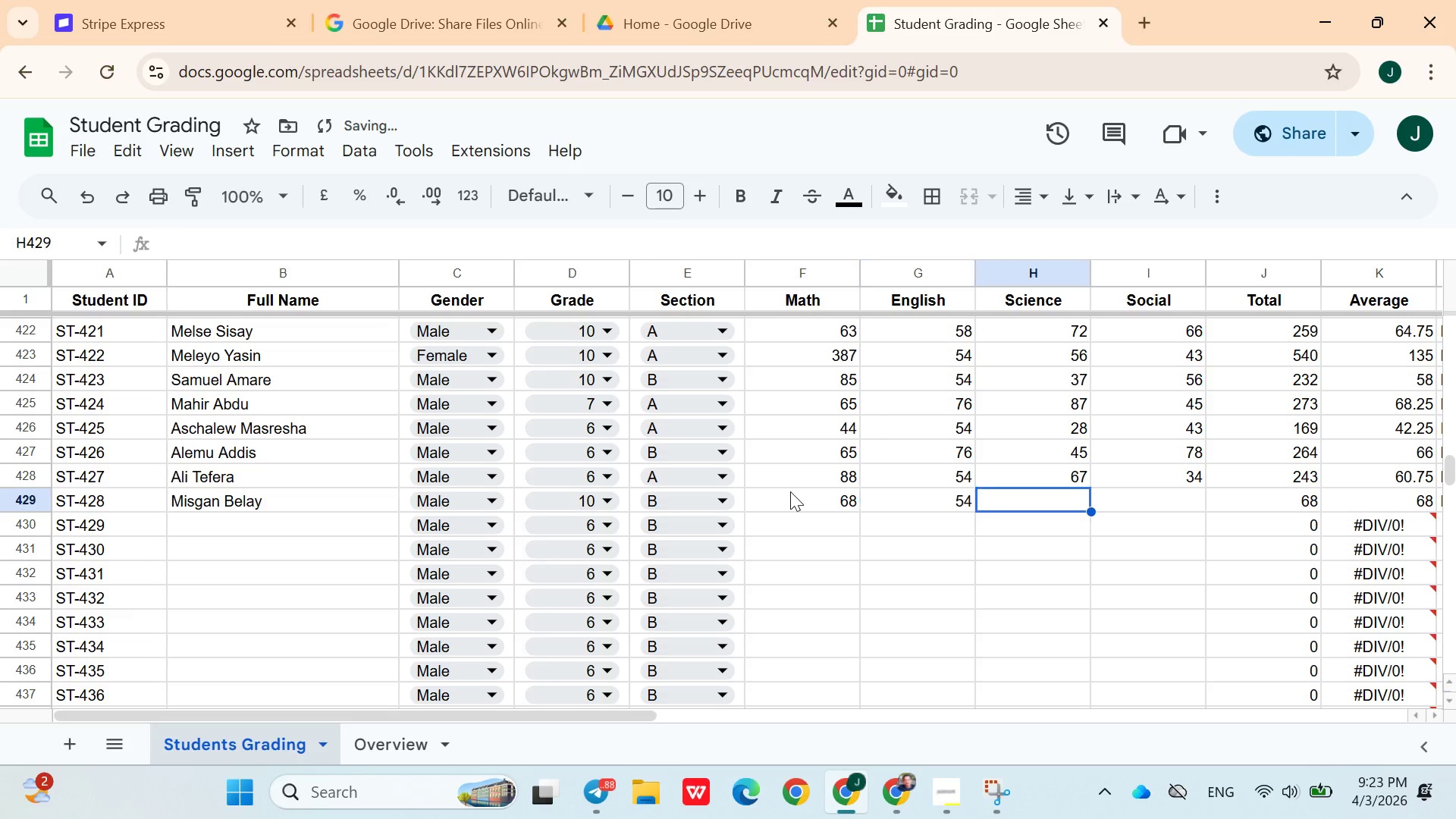 
key(ArrowRight)
 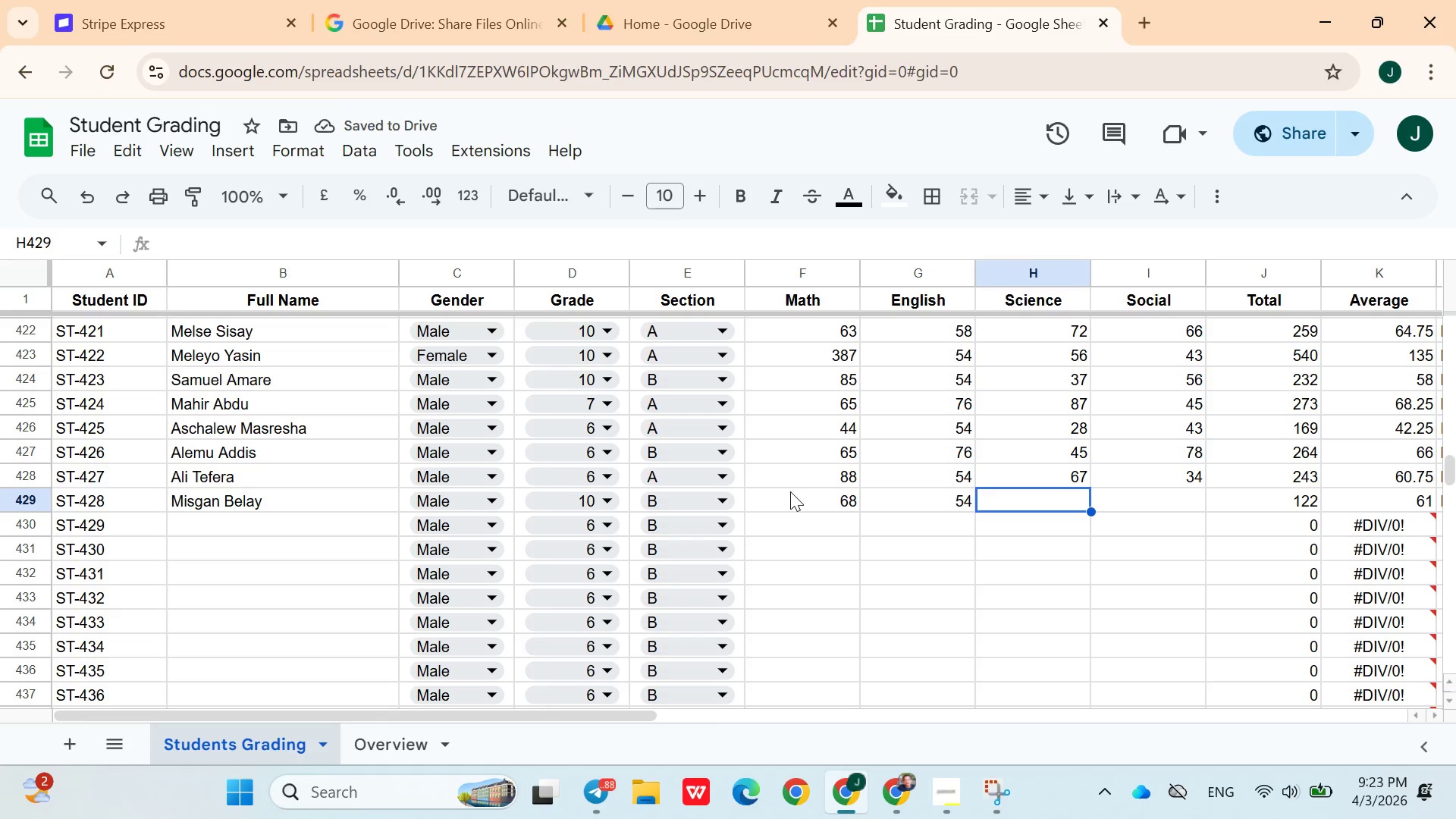 
type(59)
 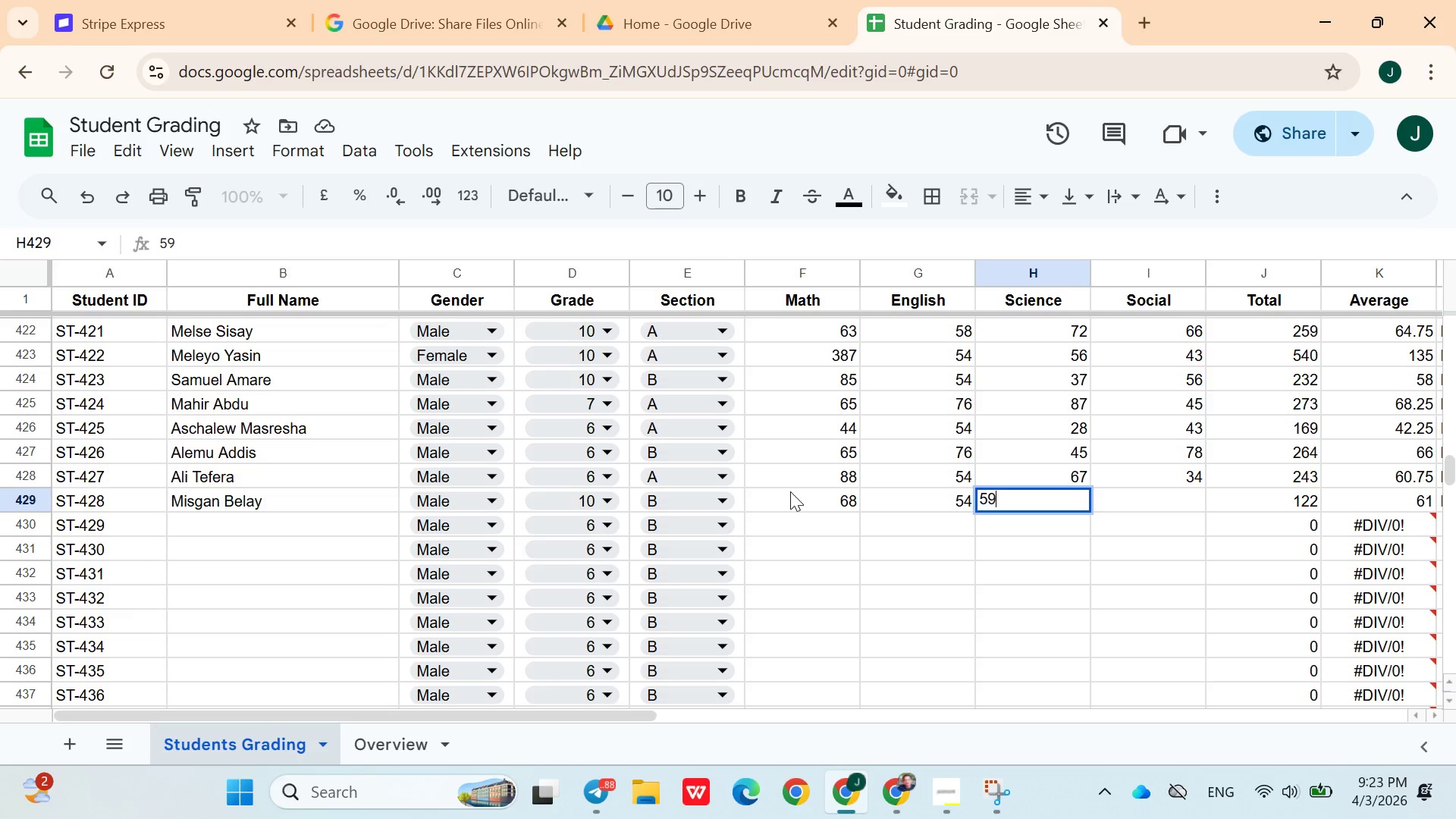 
key(ArrowRight)
 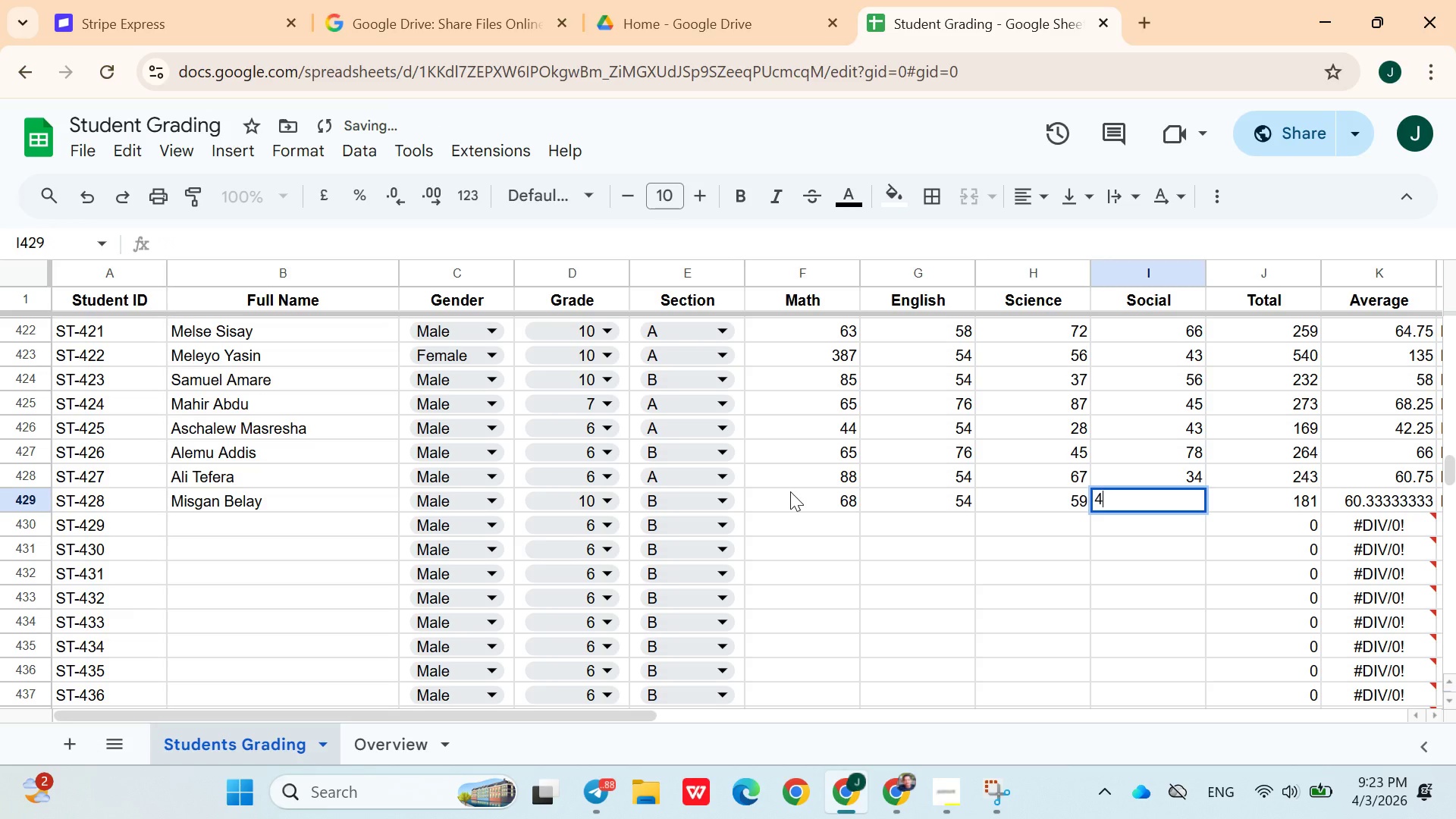 
type(45)
 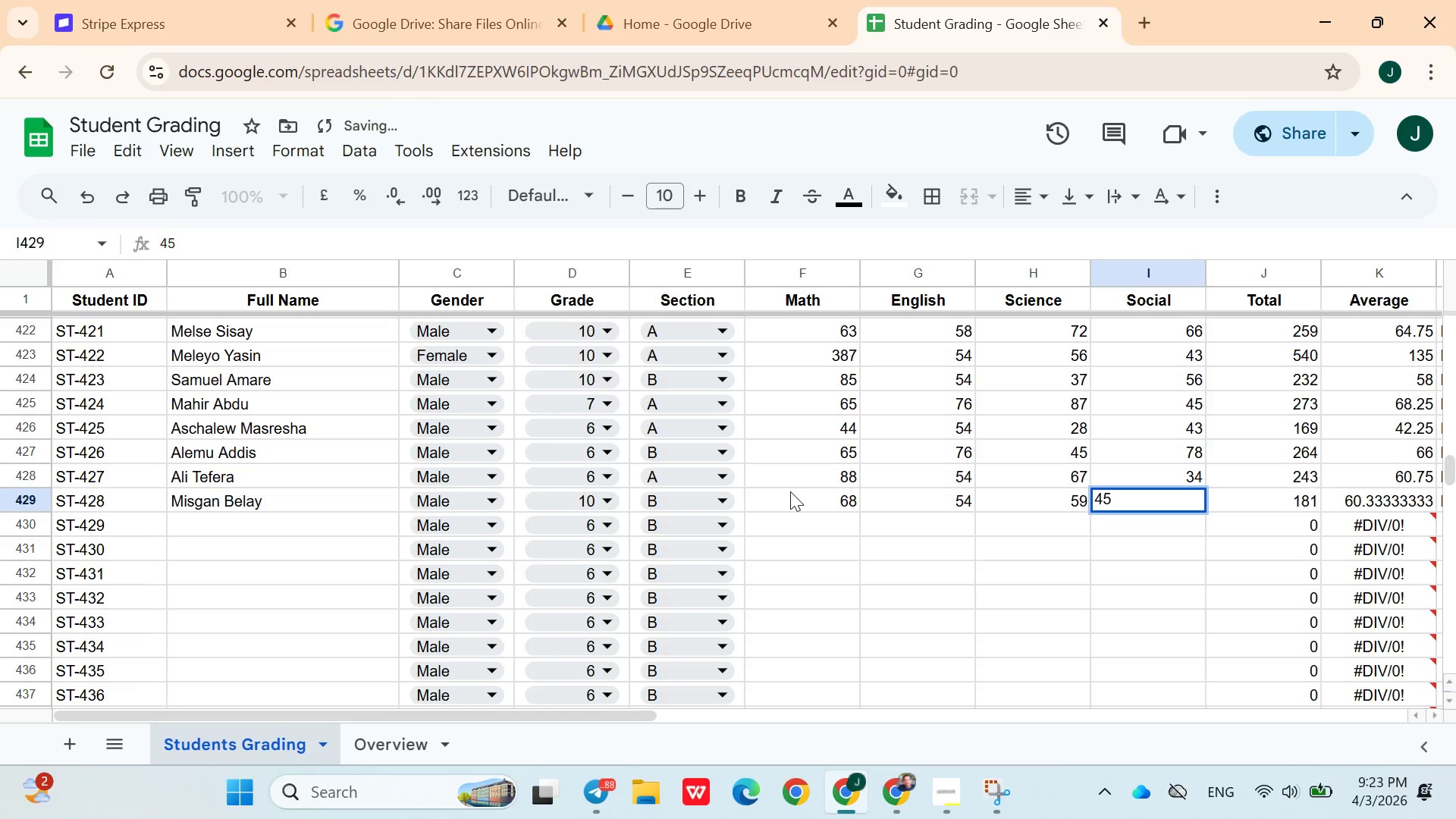 
key(ArrowDown)
 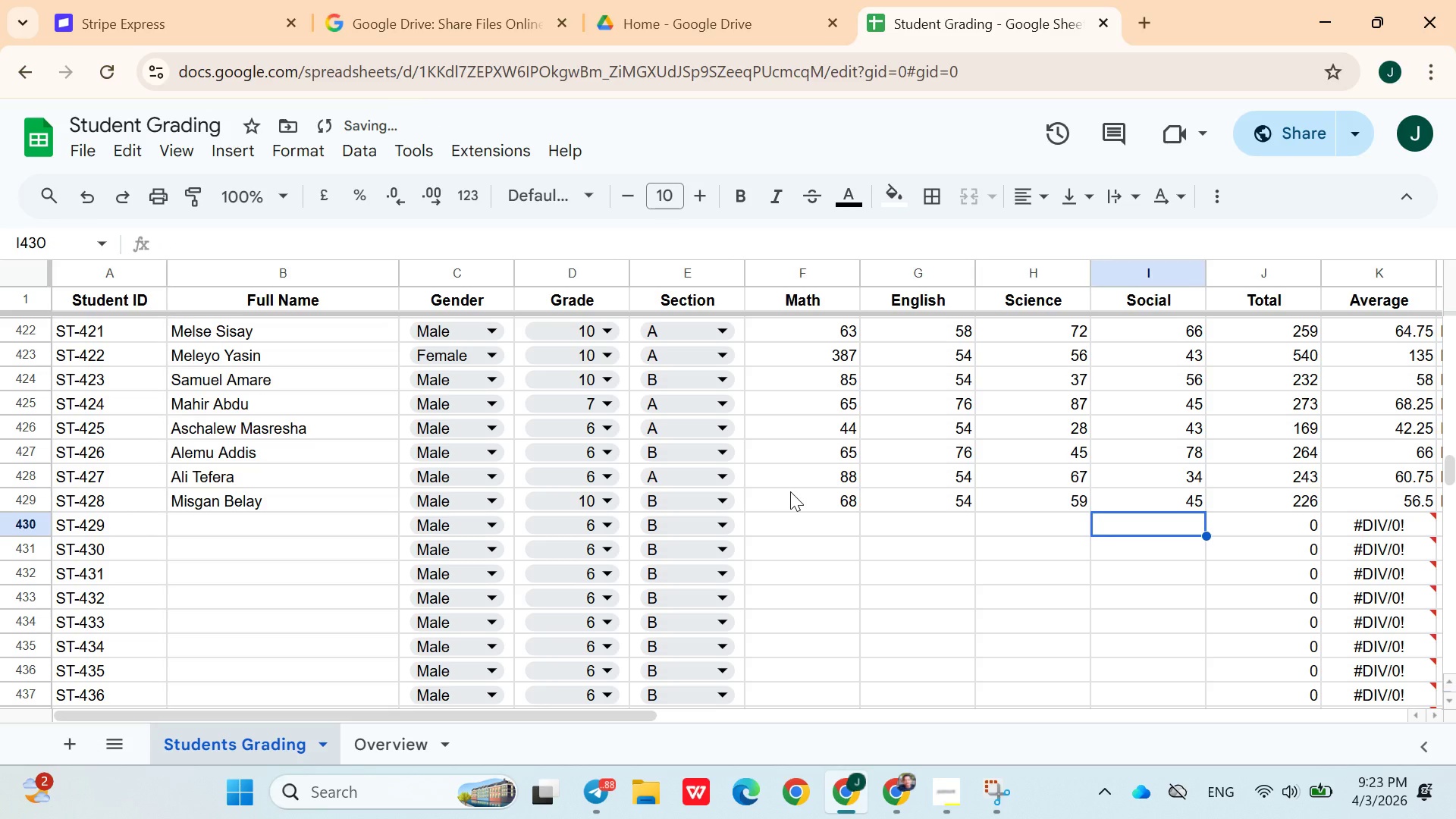 
hold_key(key=ArrowLeft, duration=0.77)
 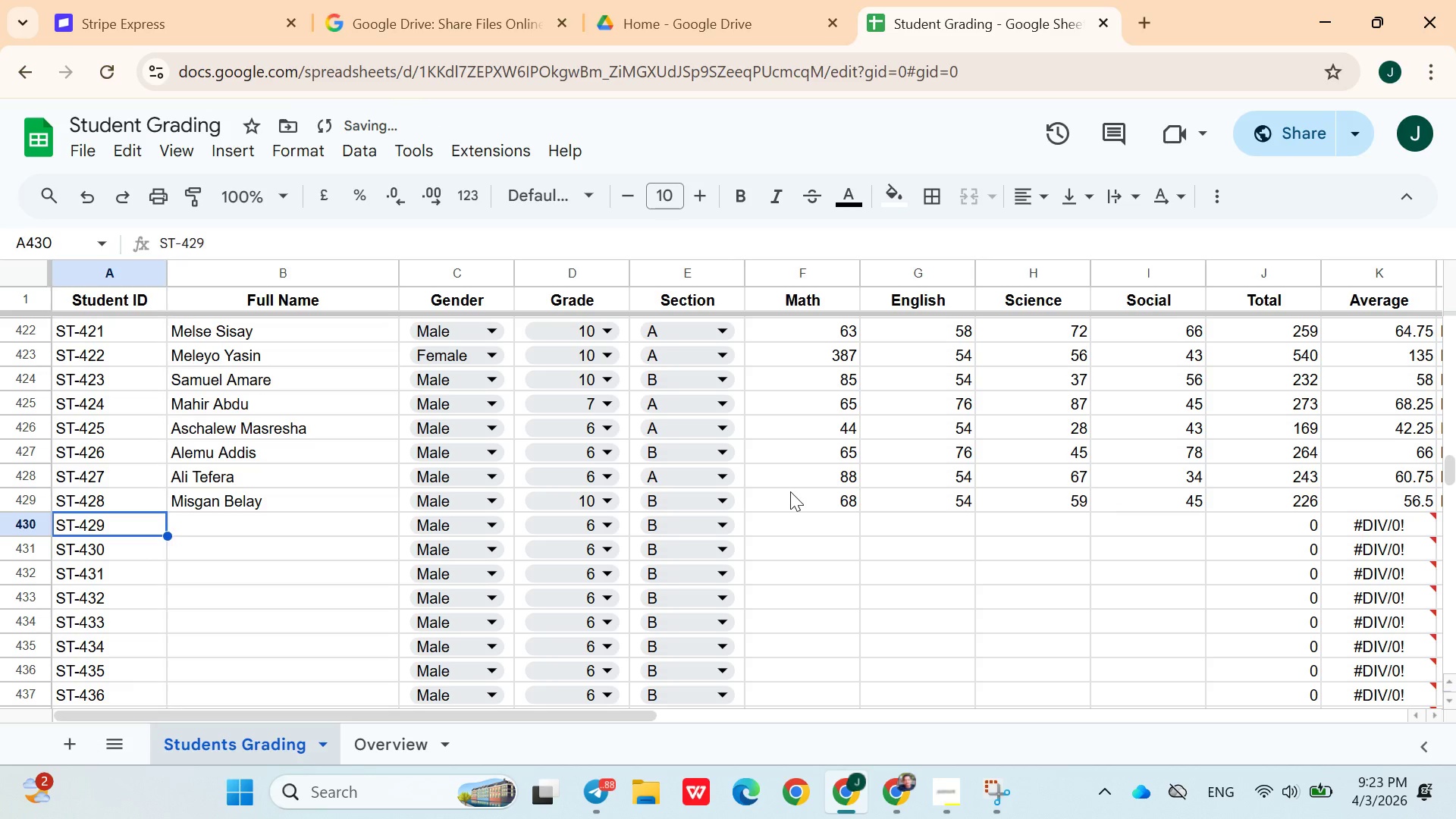 
key(ArrowRight)
 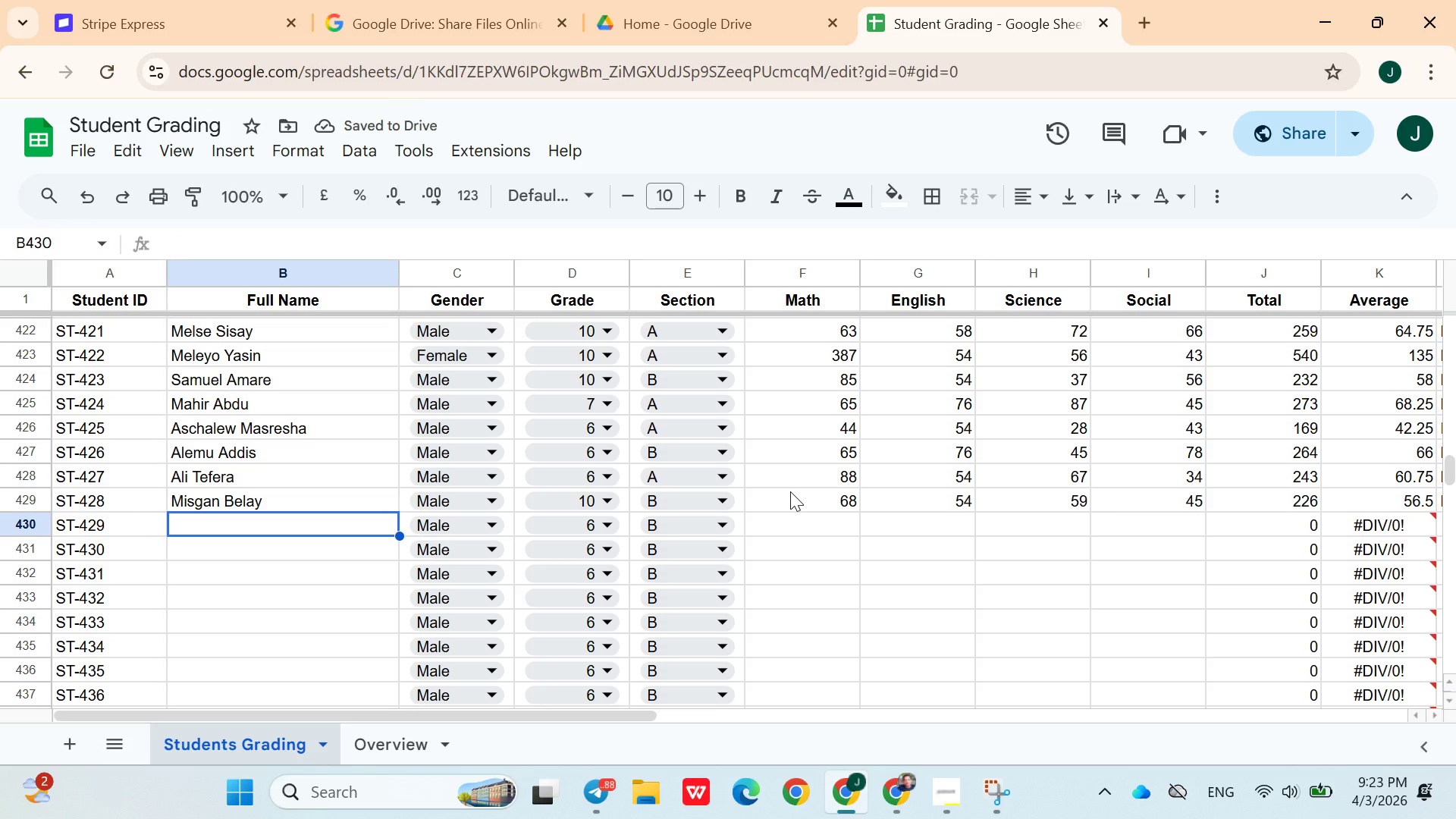 
type(Mohammed Sisay)
 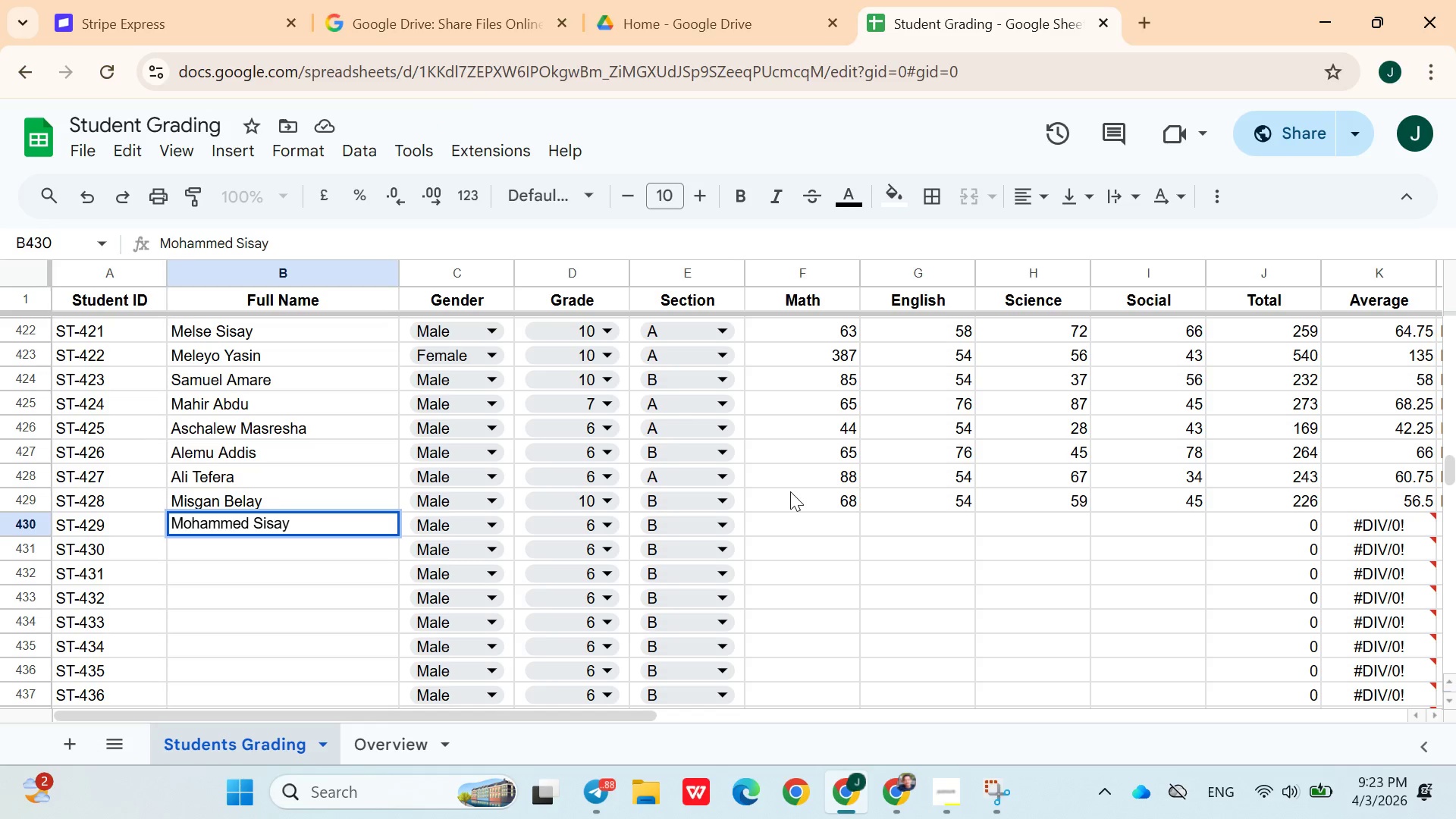 
left_click([692, 523])
 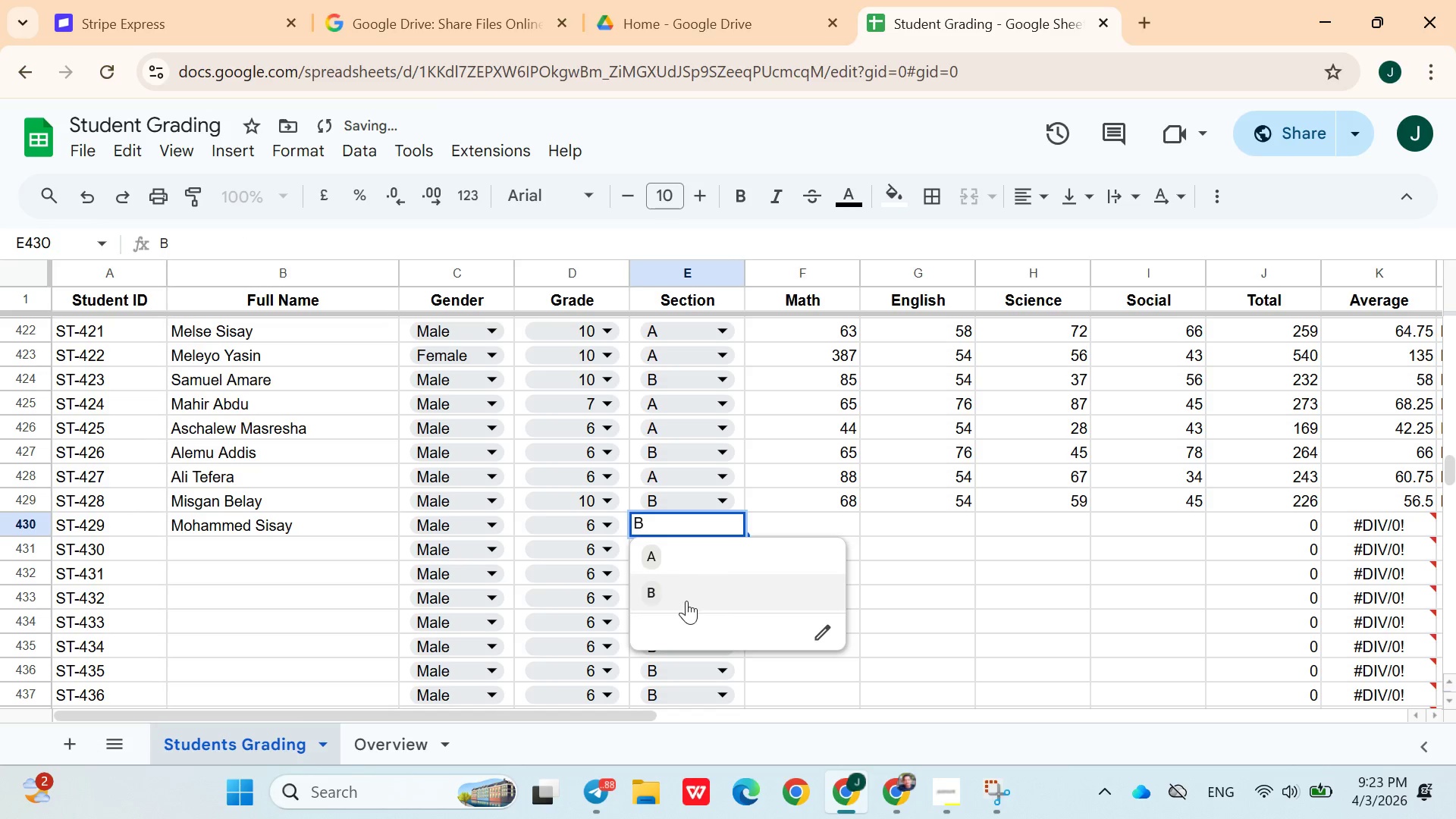 
left_click([683, 601])
 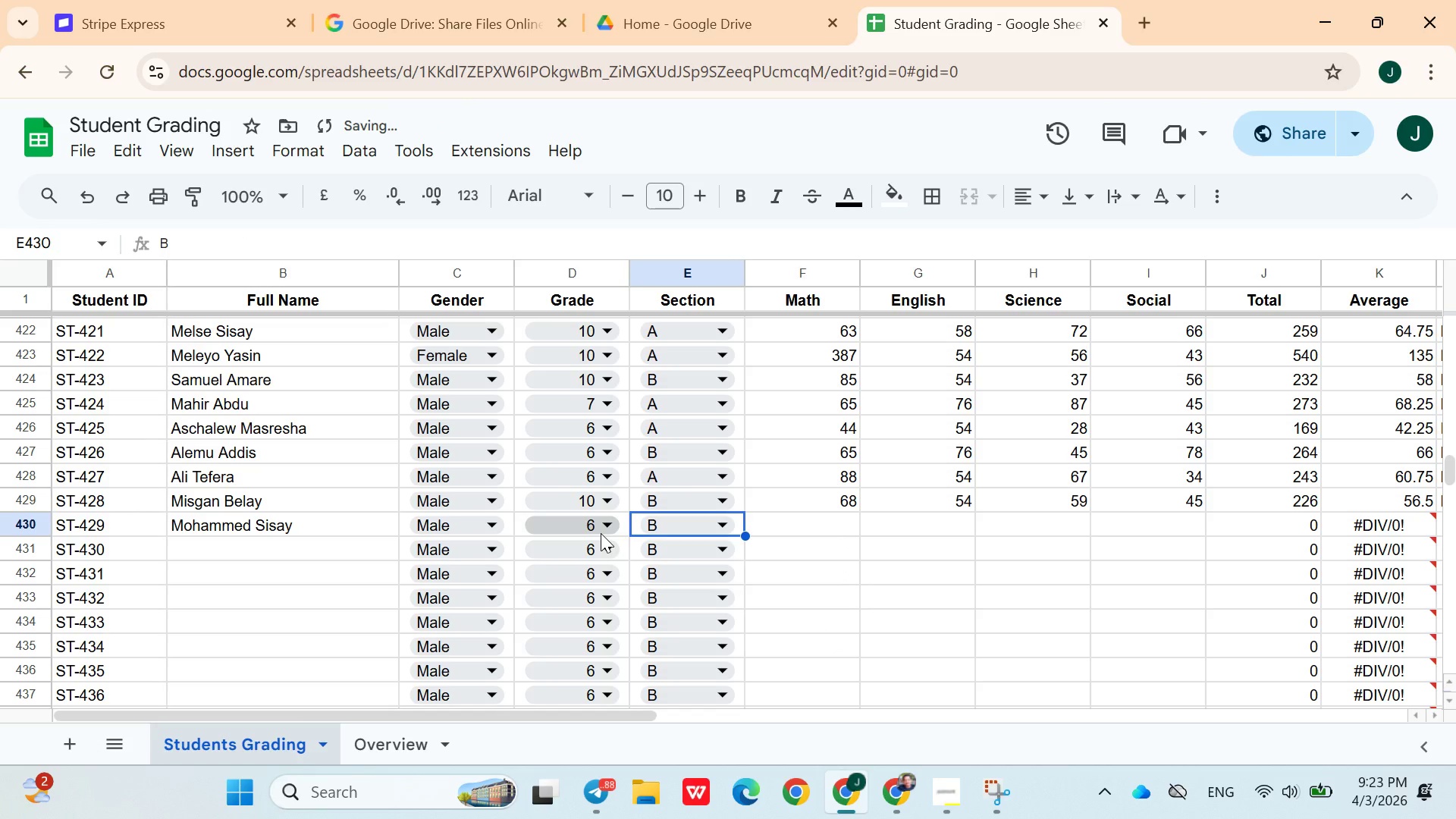 
left_click([600, 533])
 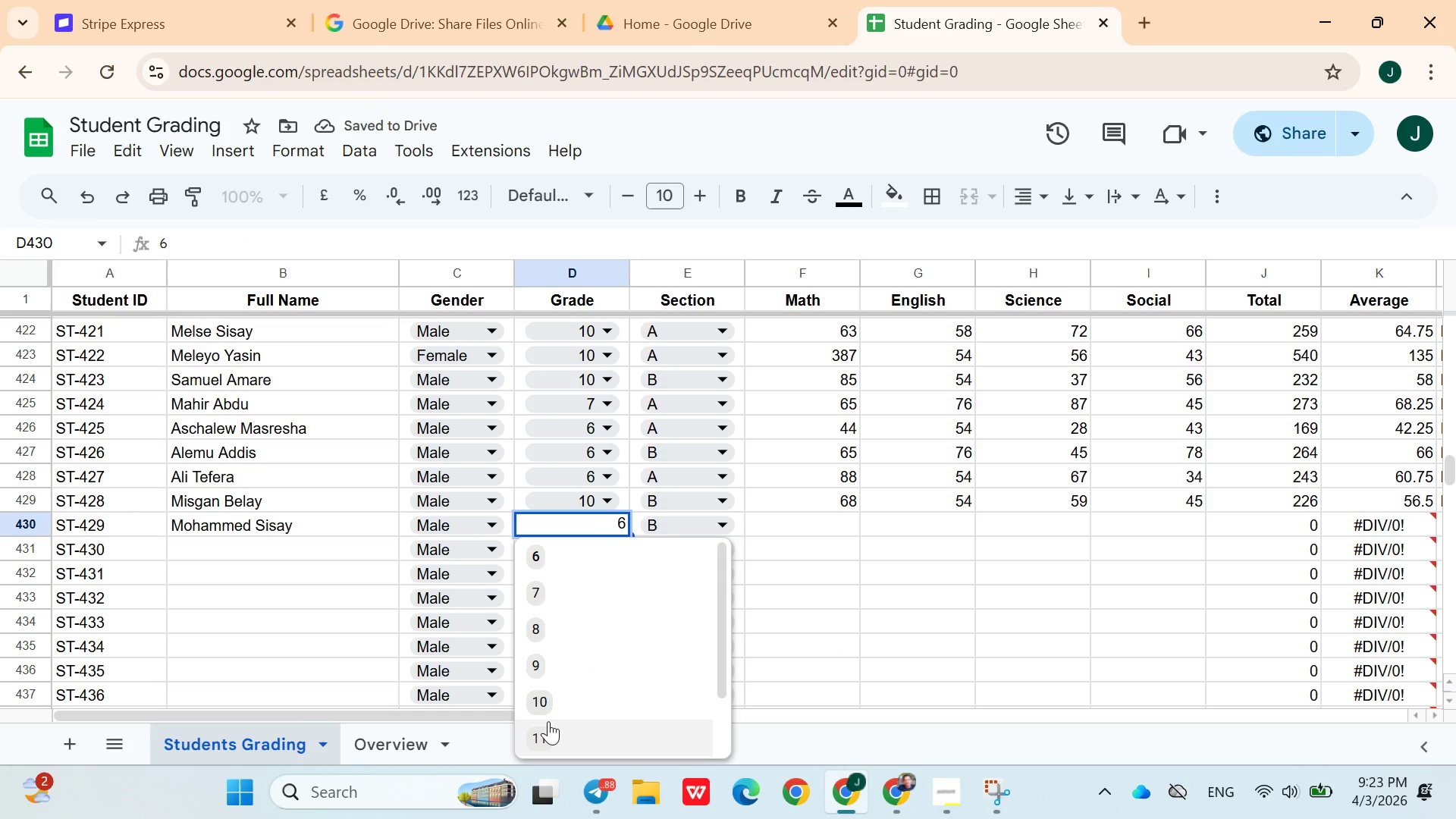 
left_click([551, 730])
 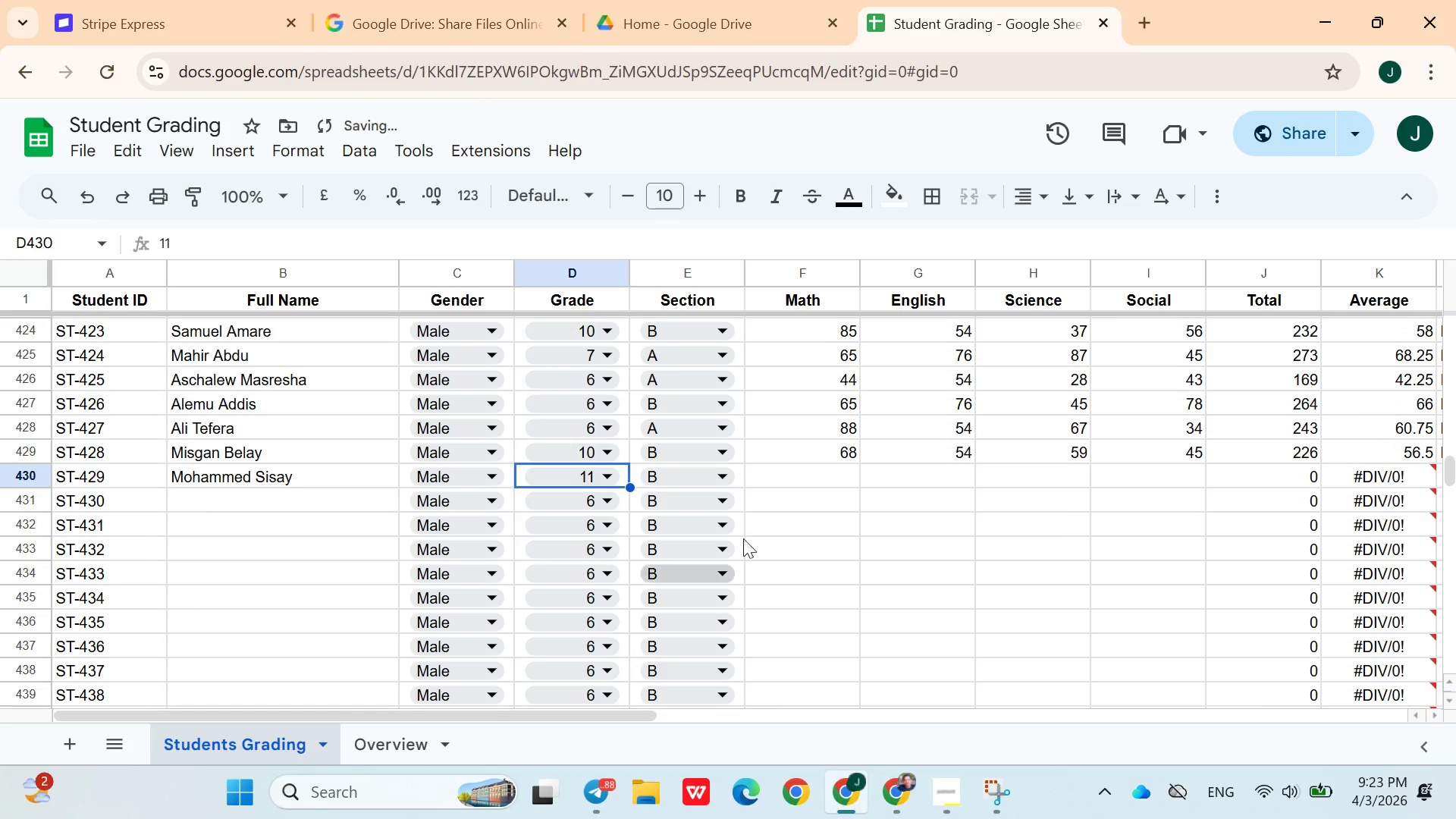 
left_click([814, 464])
 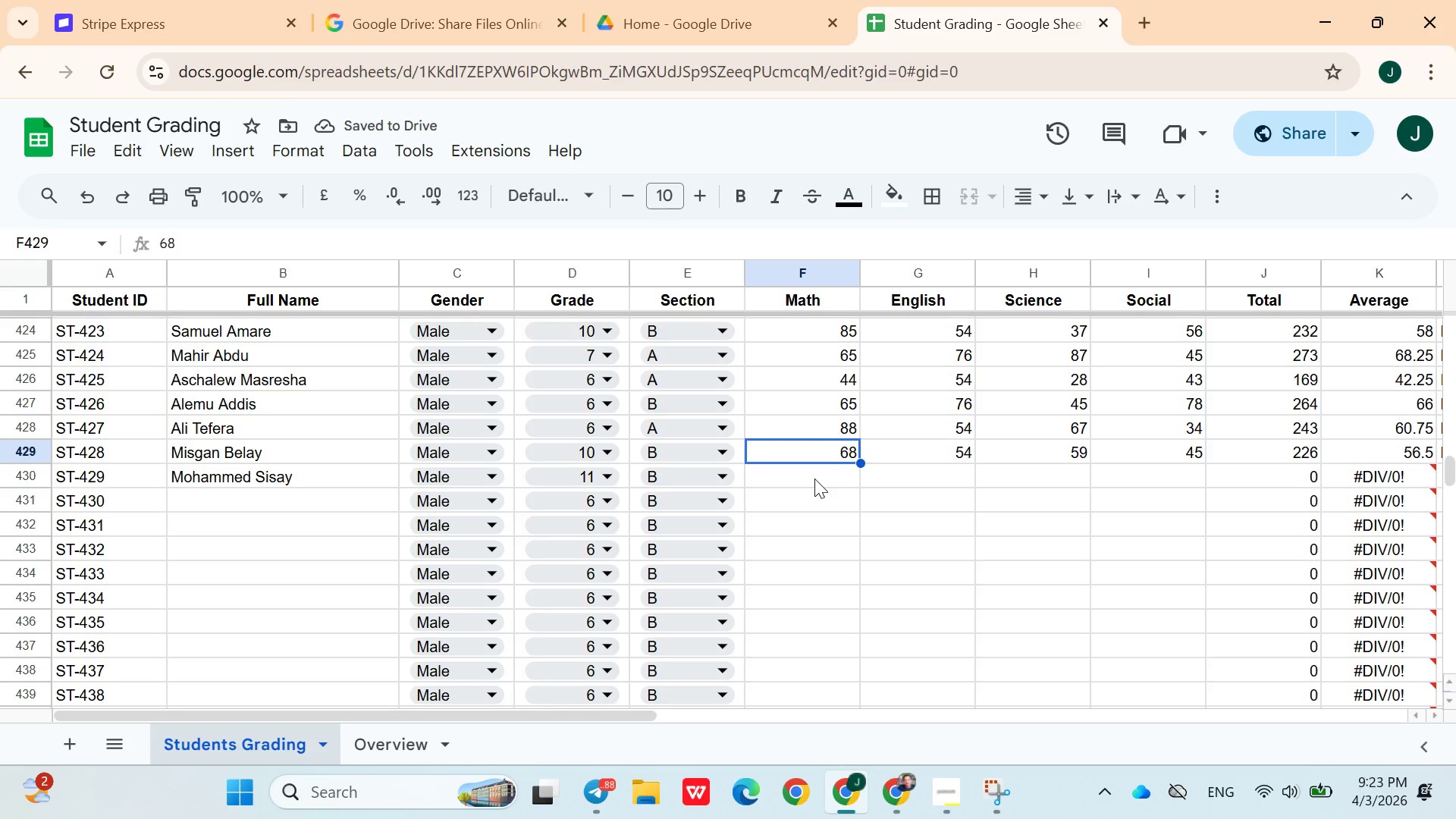 
left_click([814, 479])
 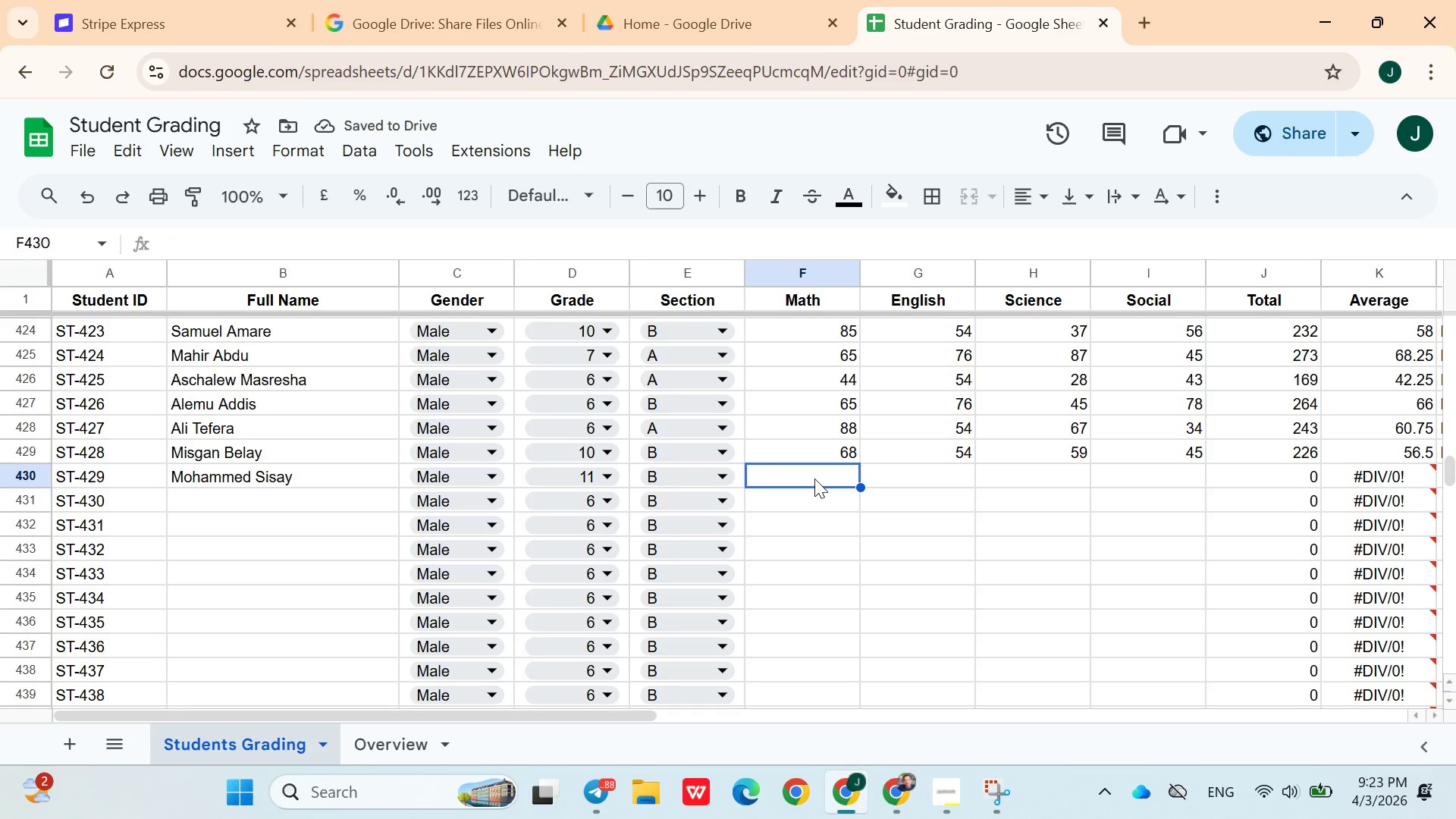 
type(59)
 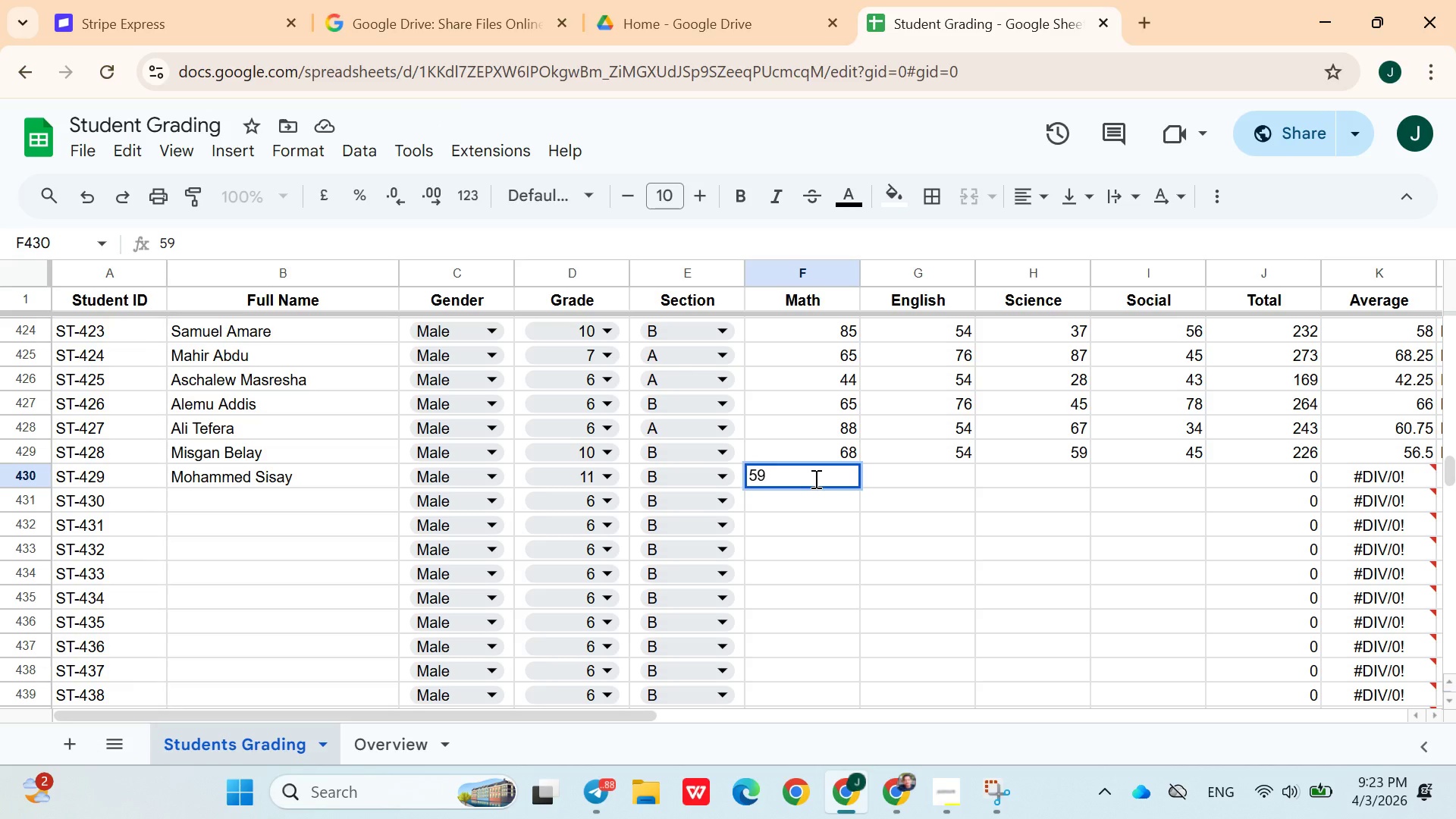 
key(ArrowRight)
 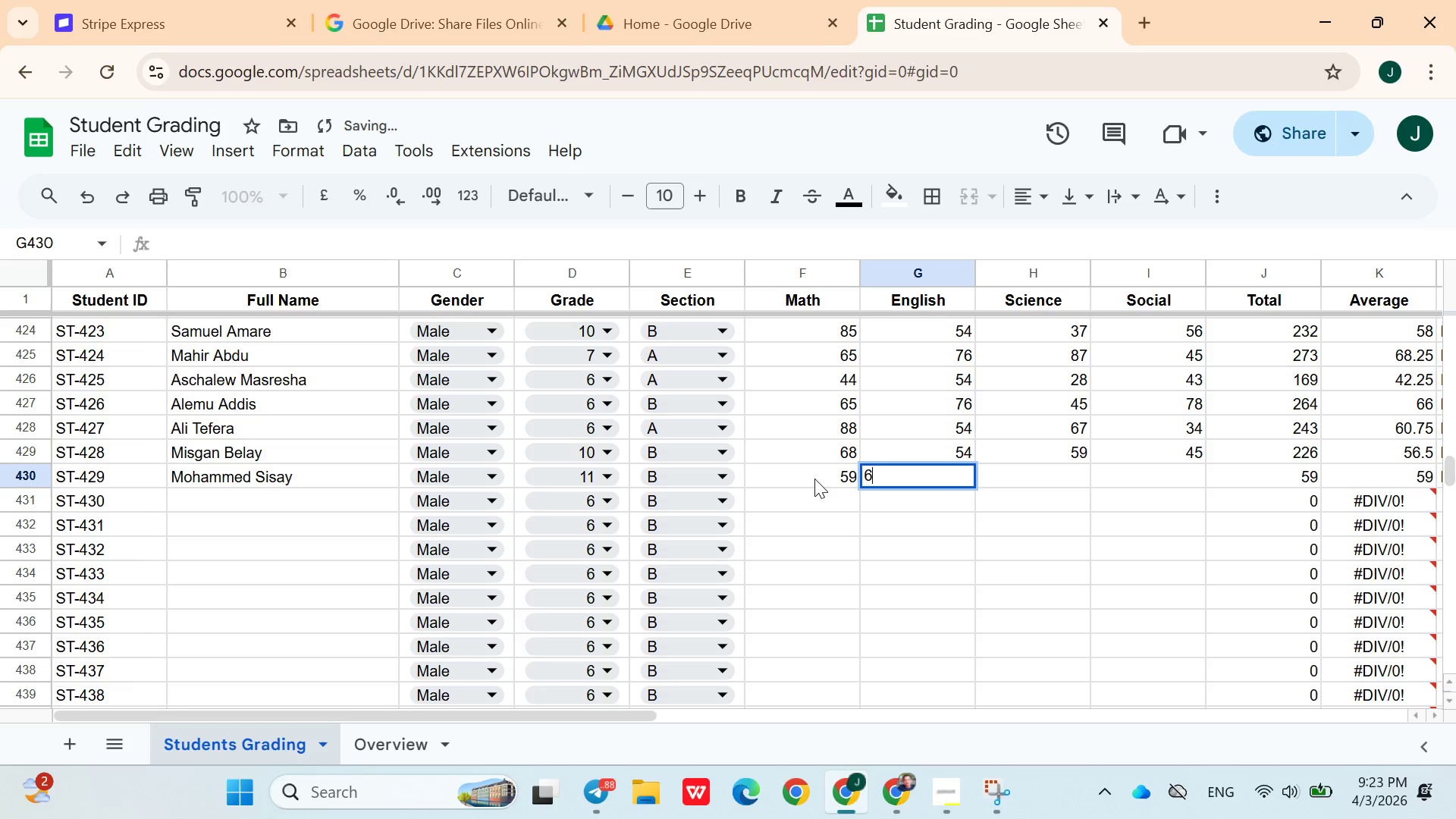 
type(65)
 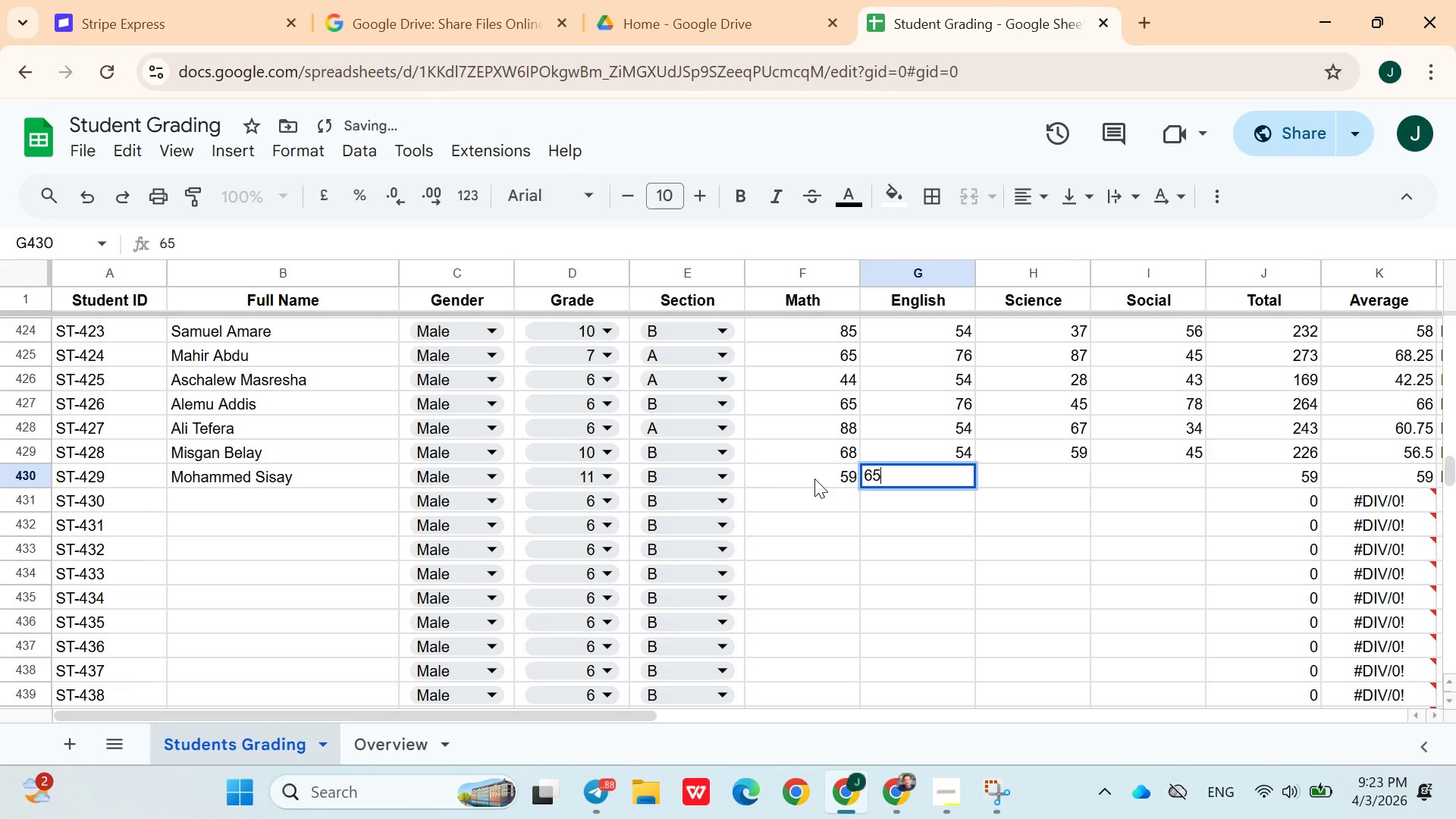 
key(ArrowRight)
 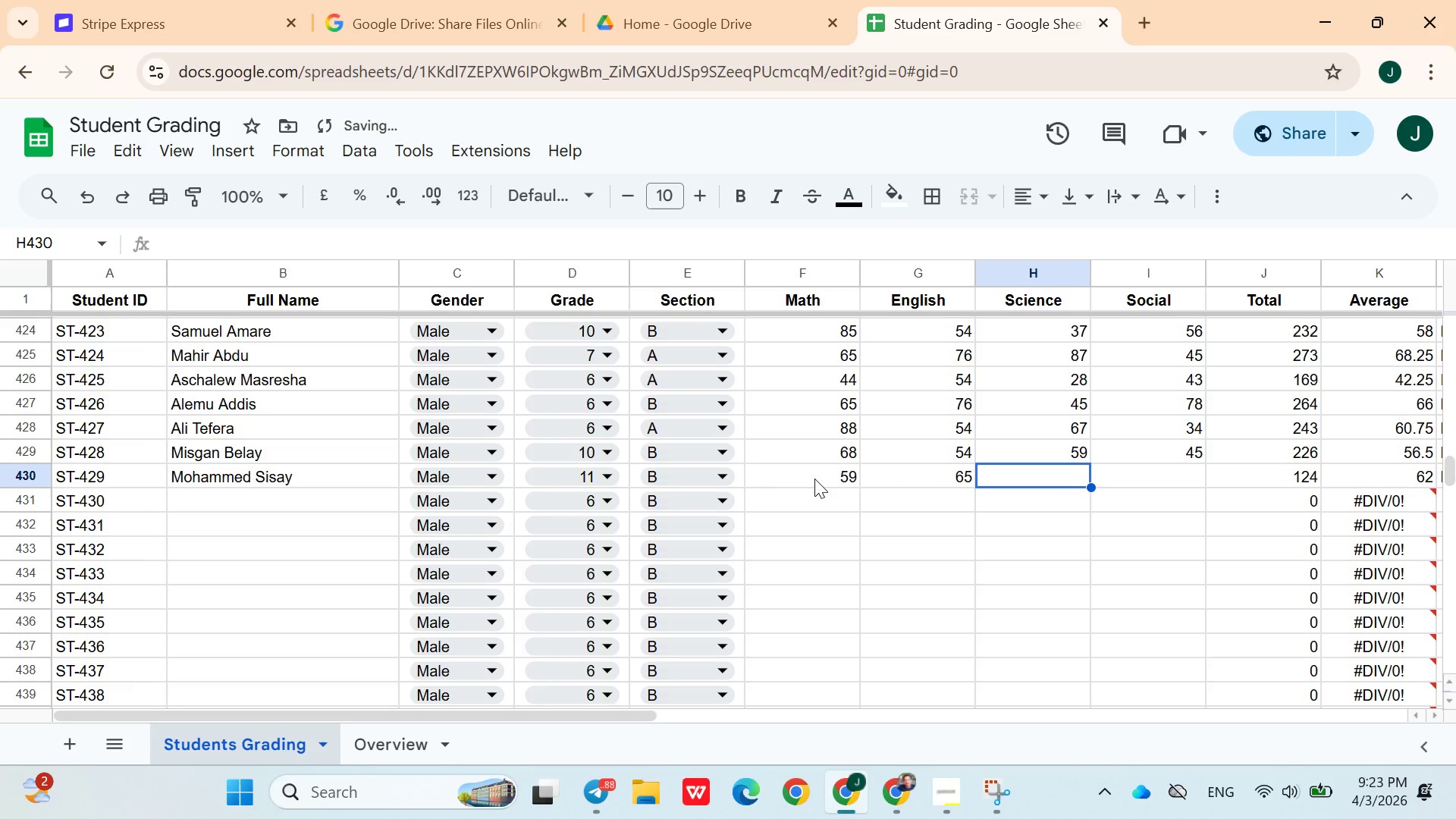 
type(67)
 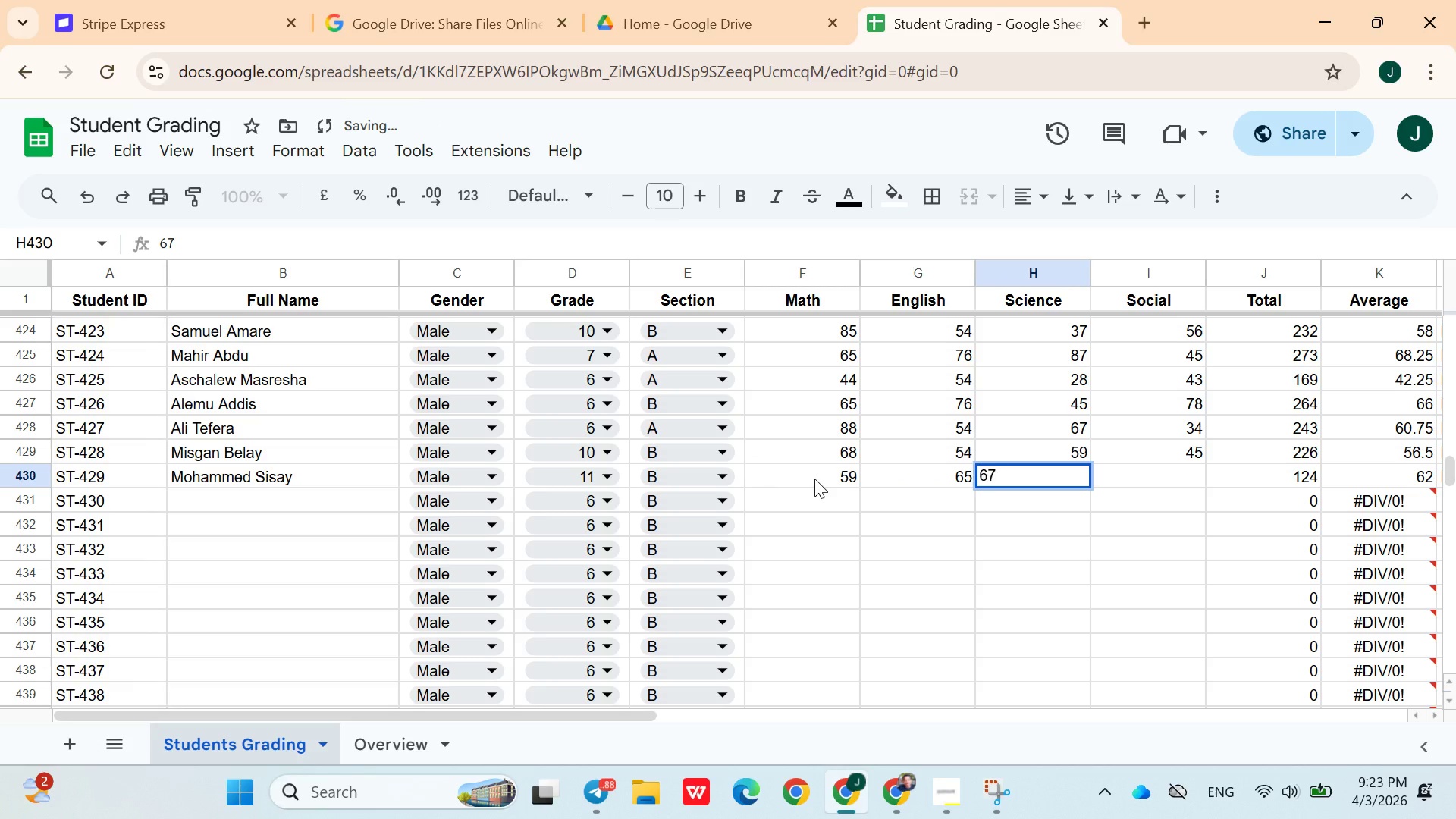 
key(ArrowRight)
 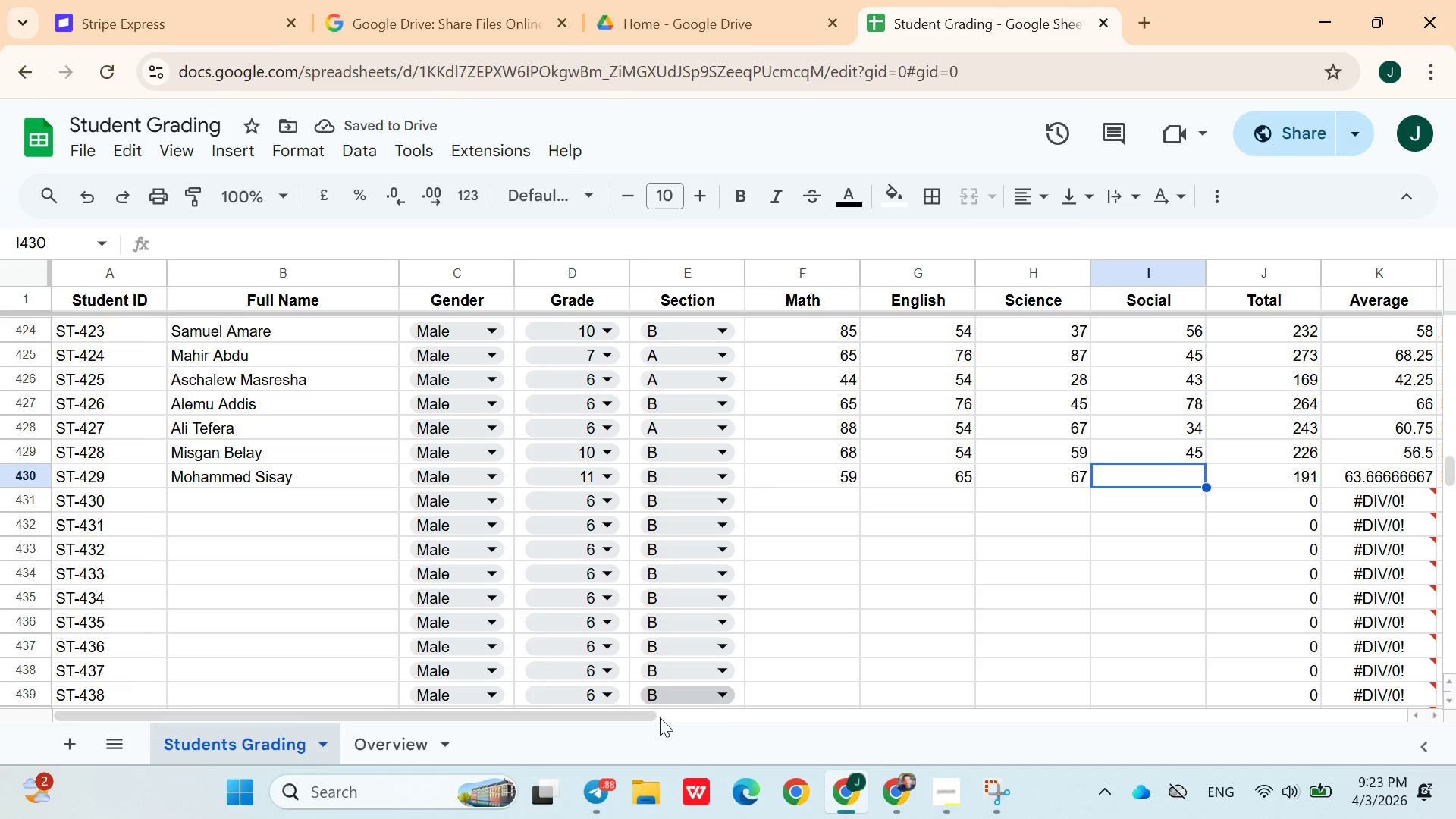 
type(44)
 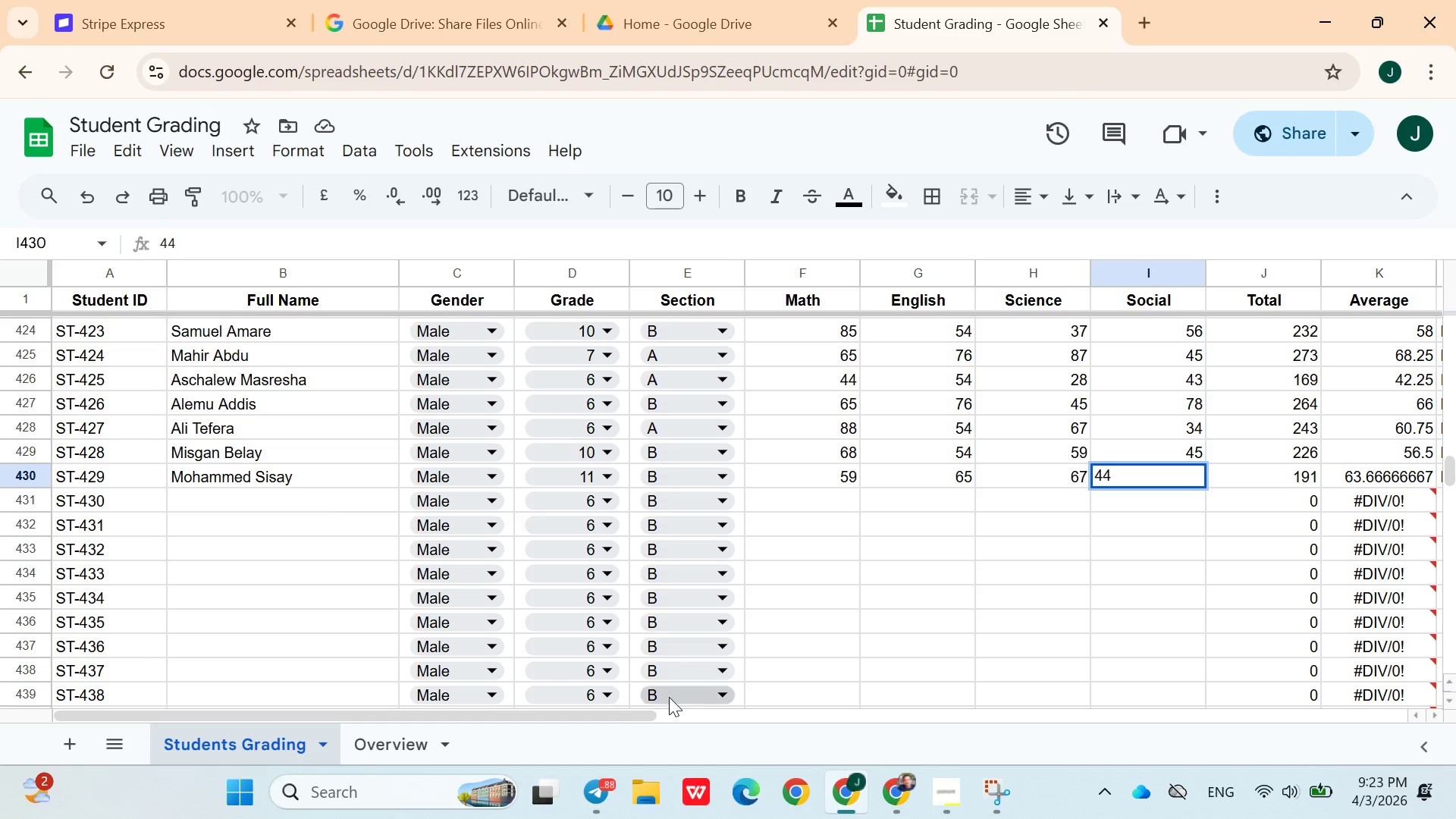 
left_click([417, 752])
 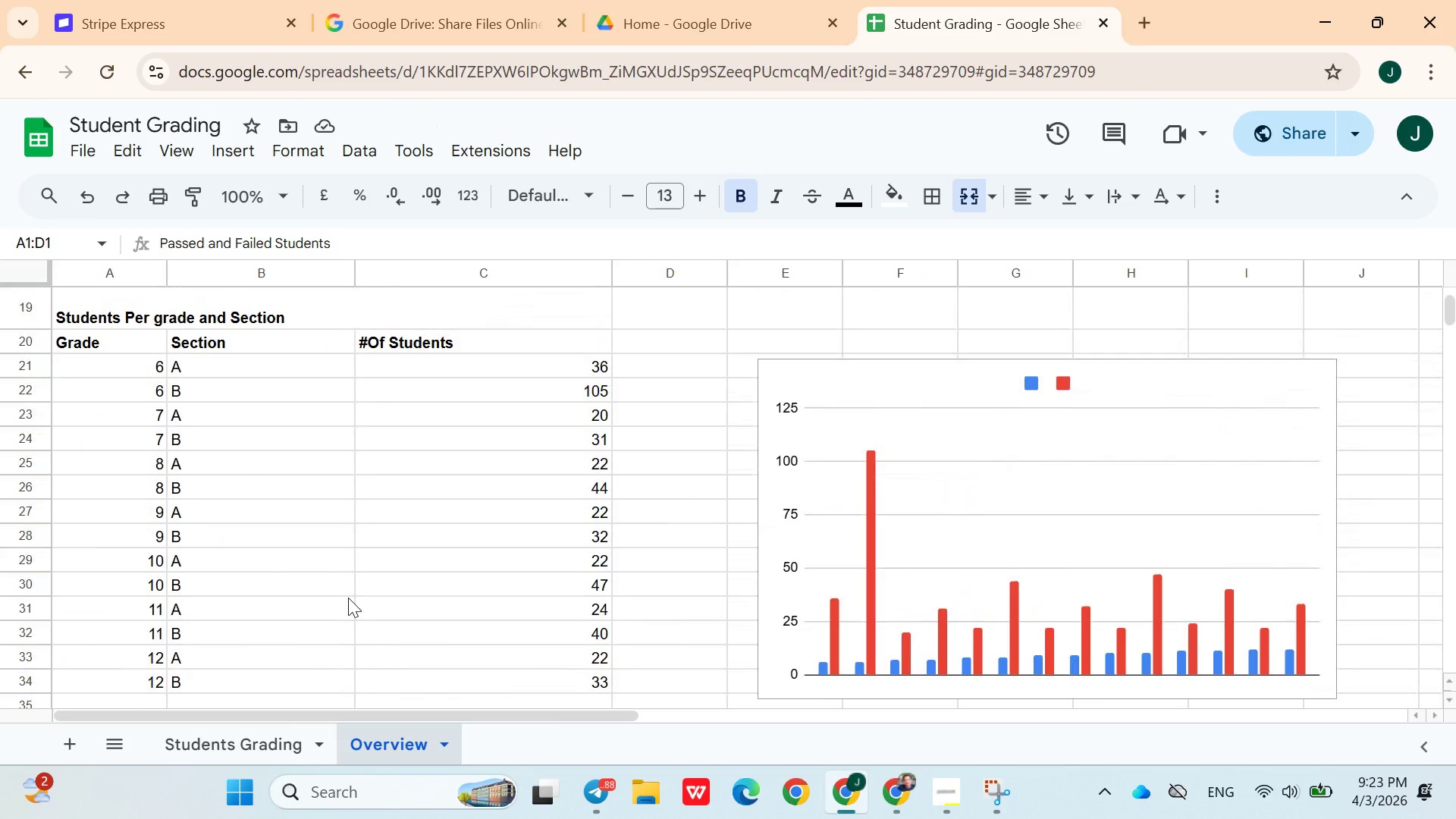 
wait(12.22)
 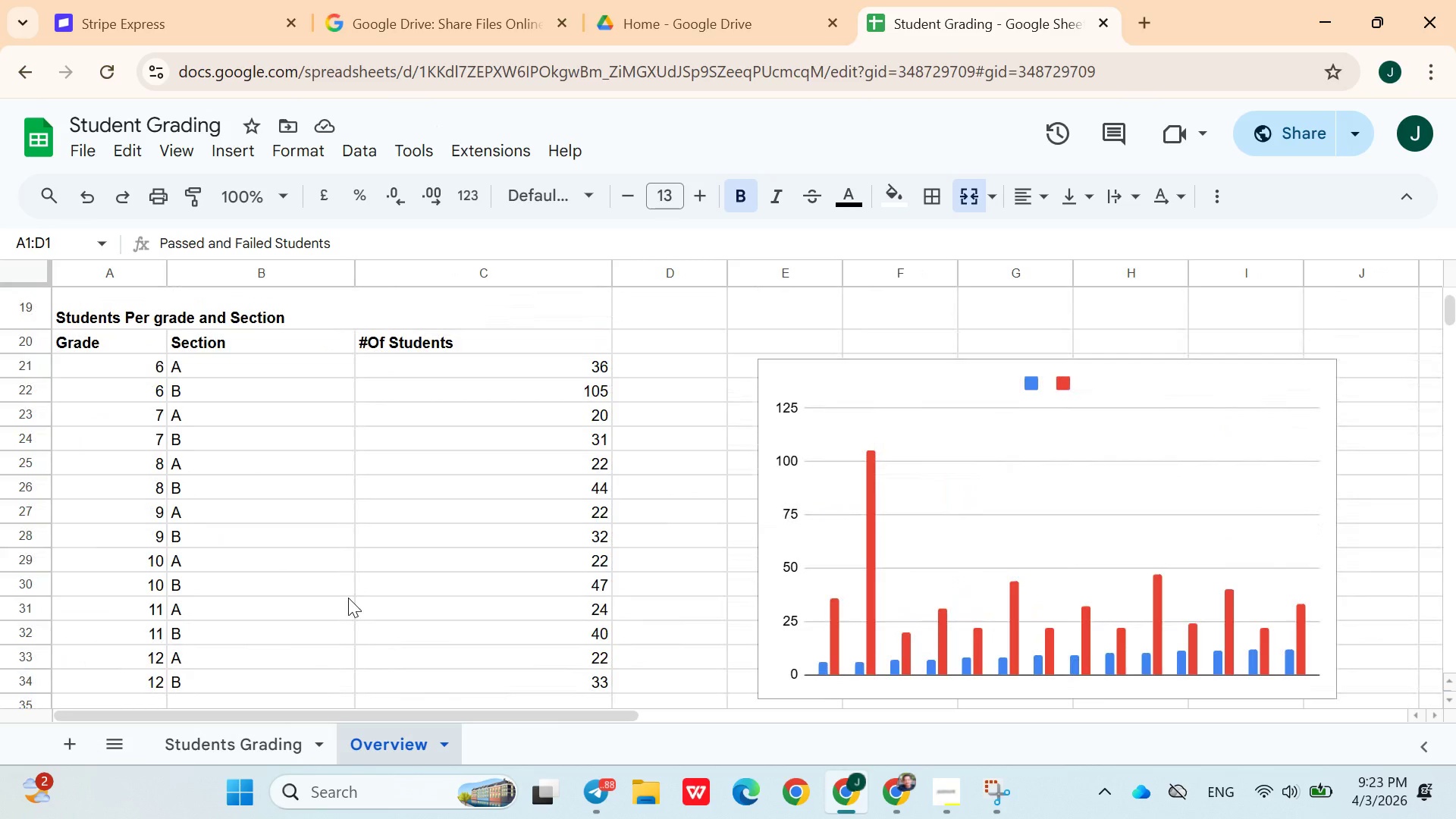 
left_click([488, 623])
 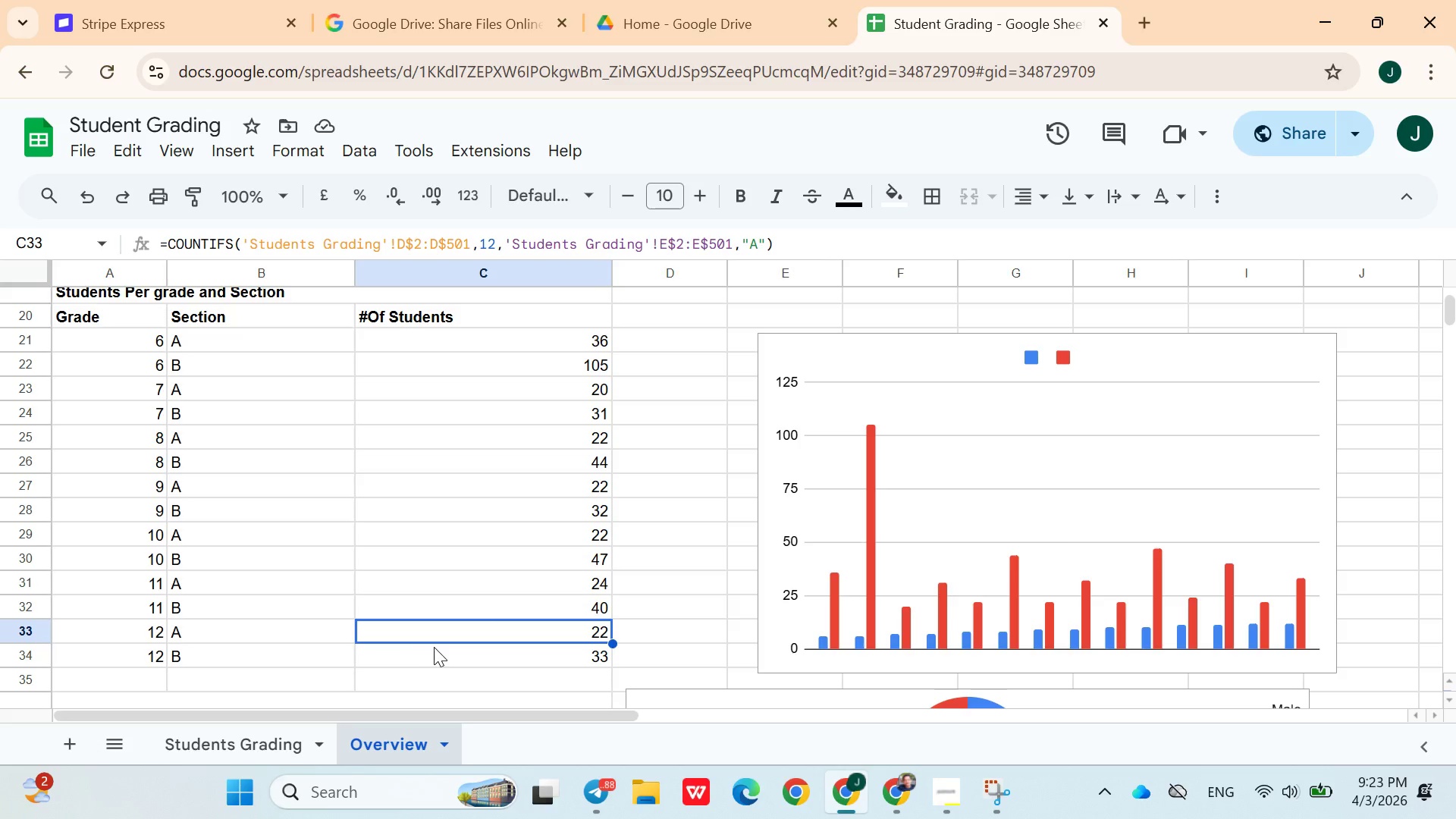 
left_click([447, 653])
 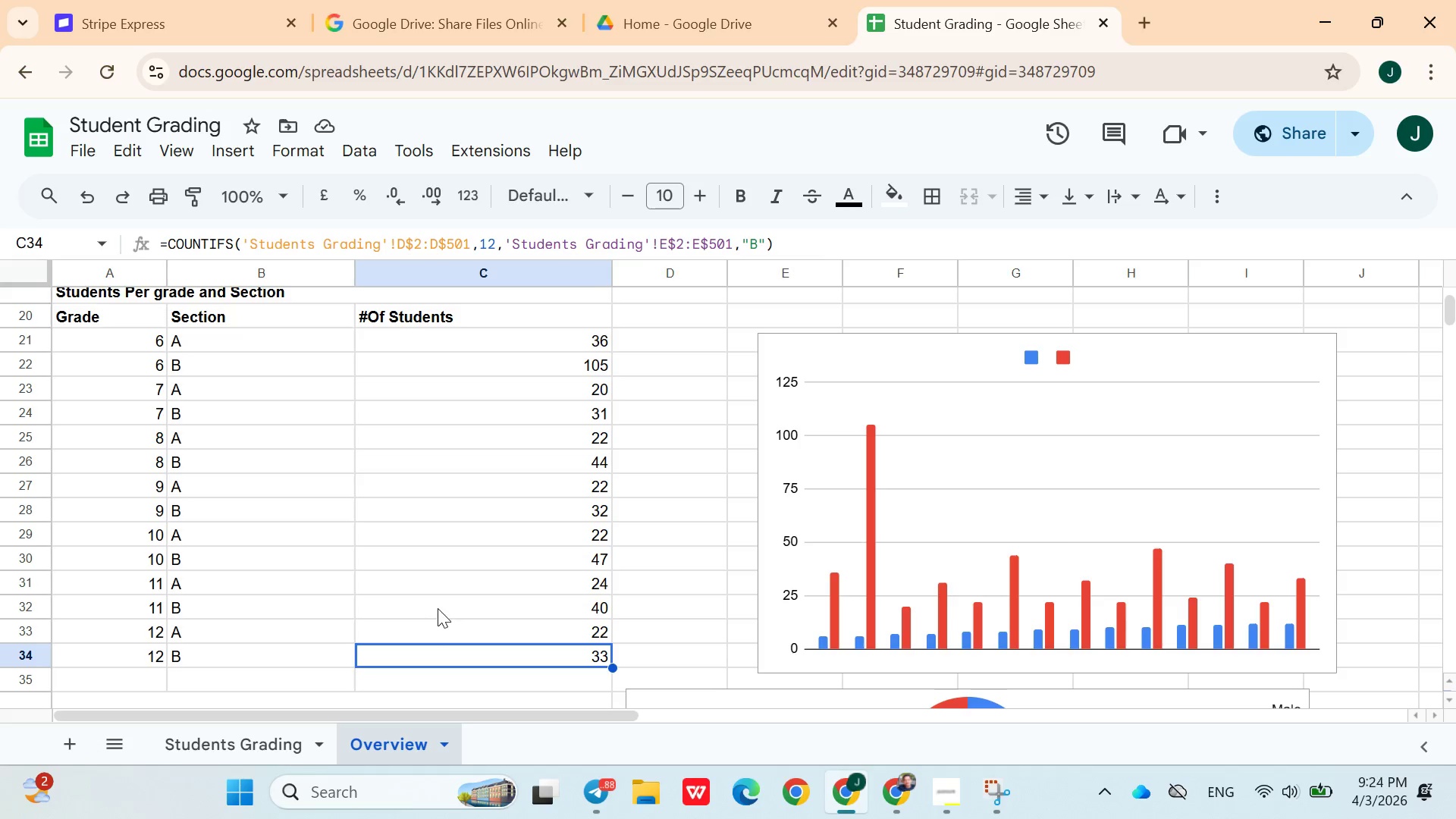 
left_click([465, 582])
 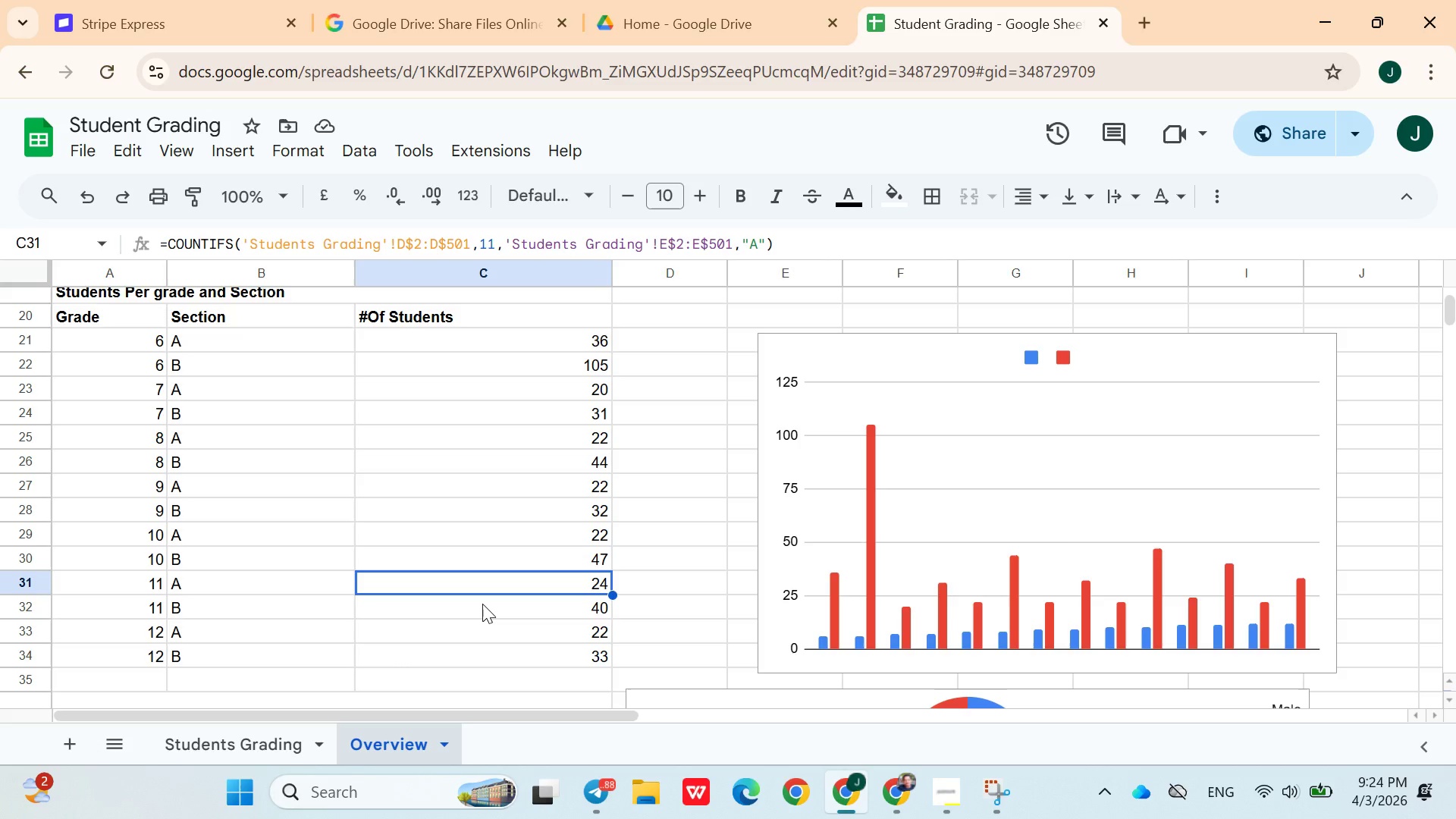 
wait(10.48)
 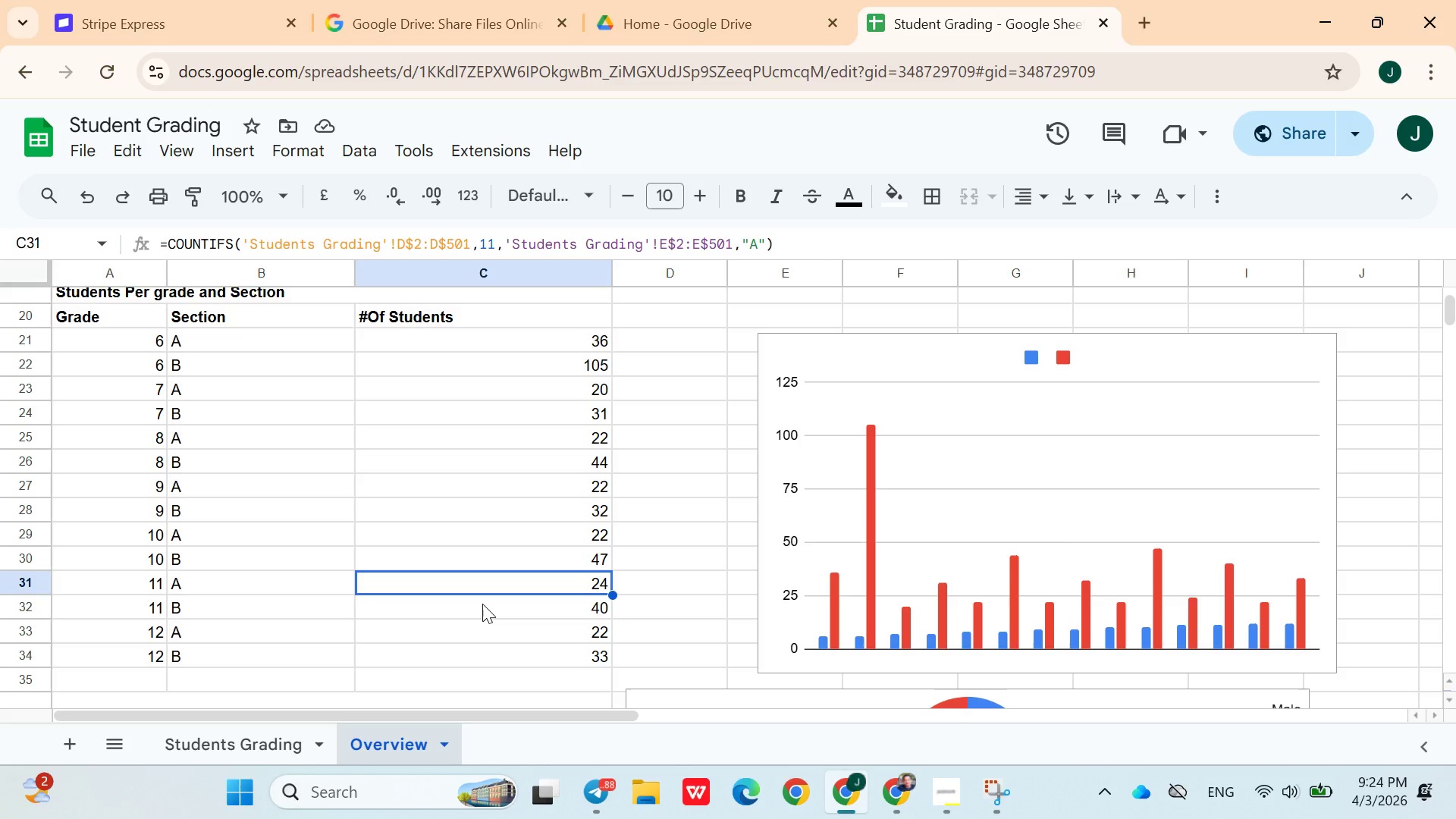 
left_click([239, 634])
 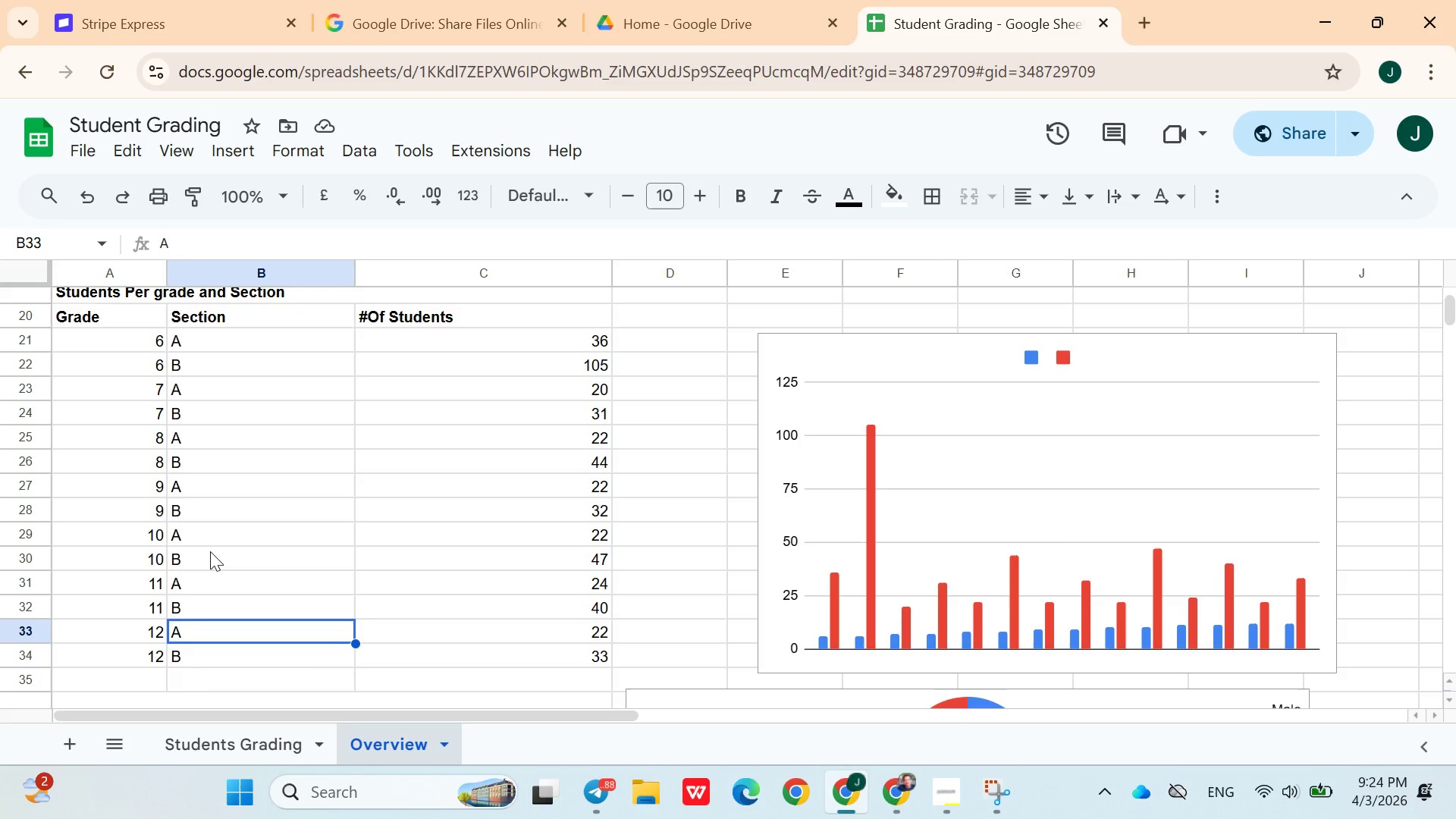 
wait(5.03)
 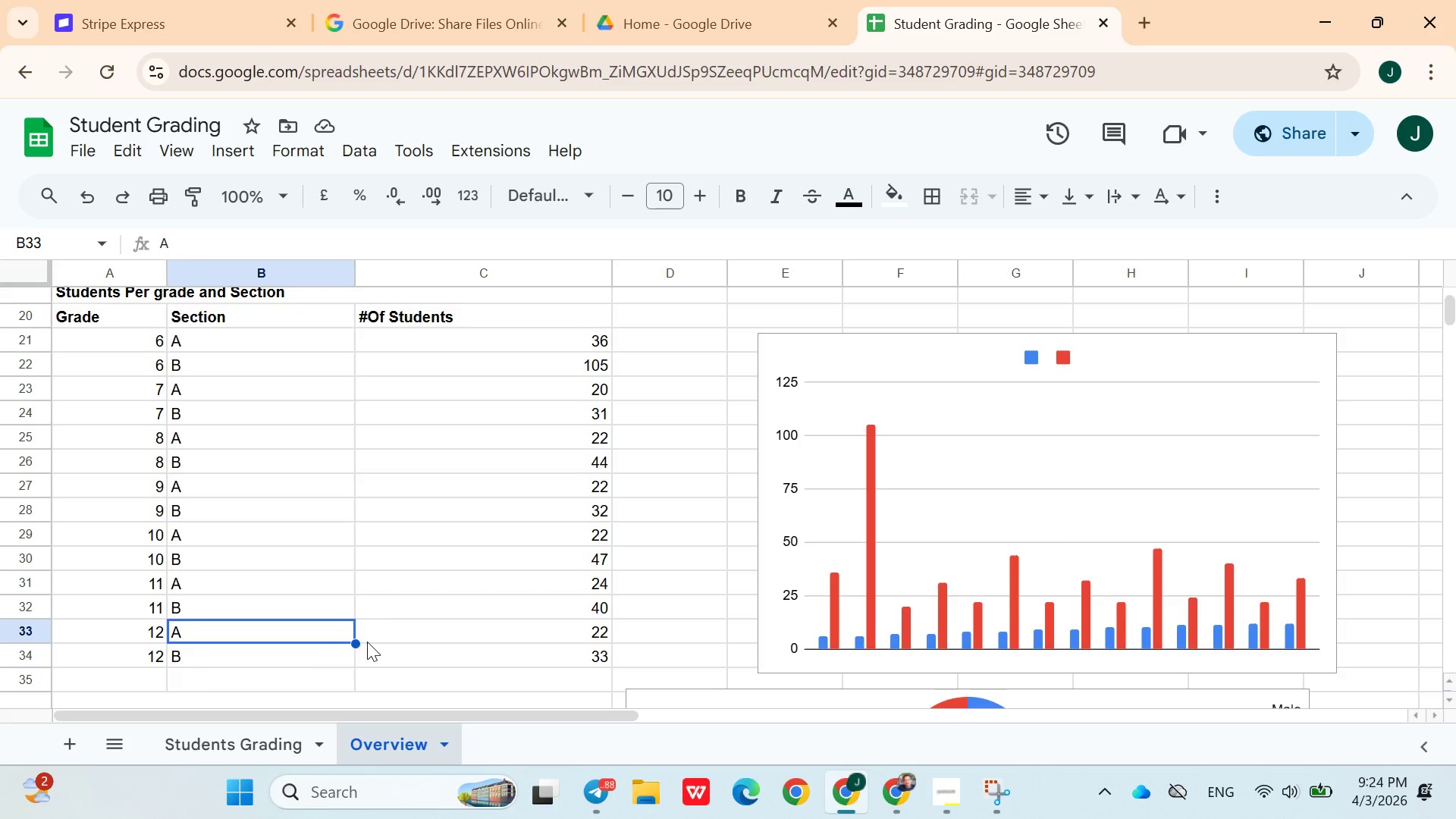 
left_click([214, 540])
 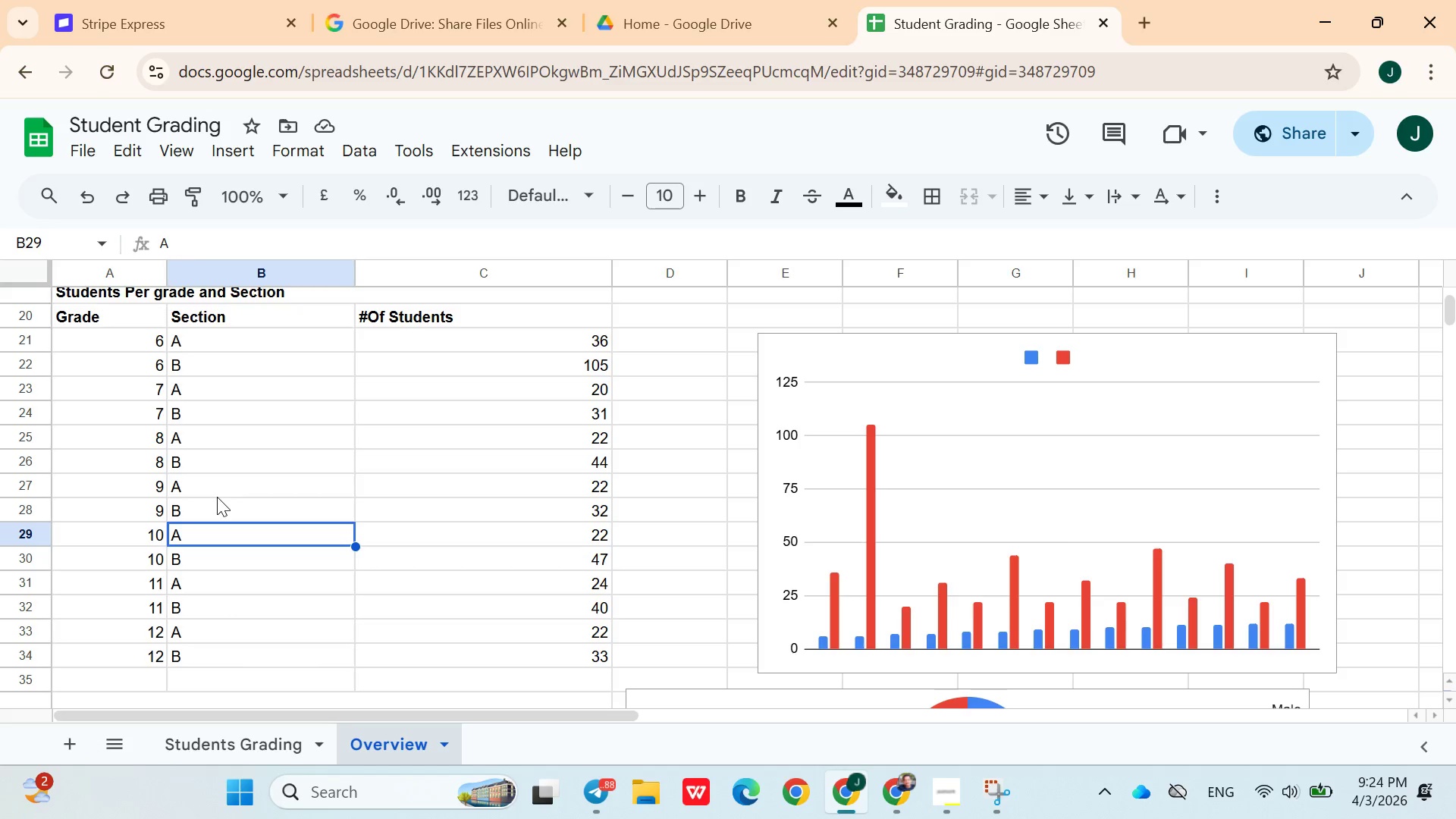 
left_click([202, 485])
 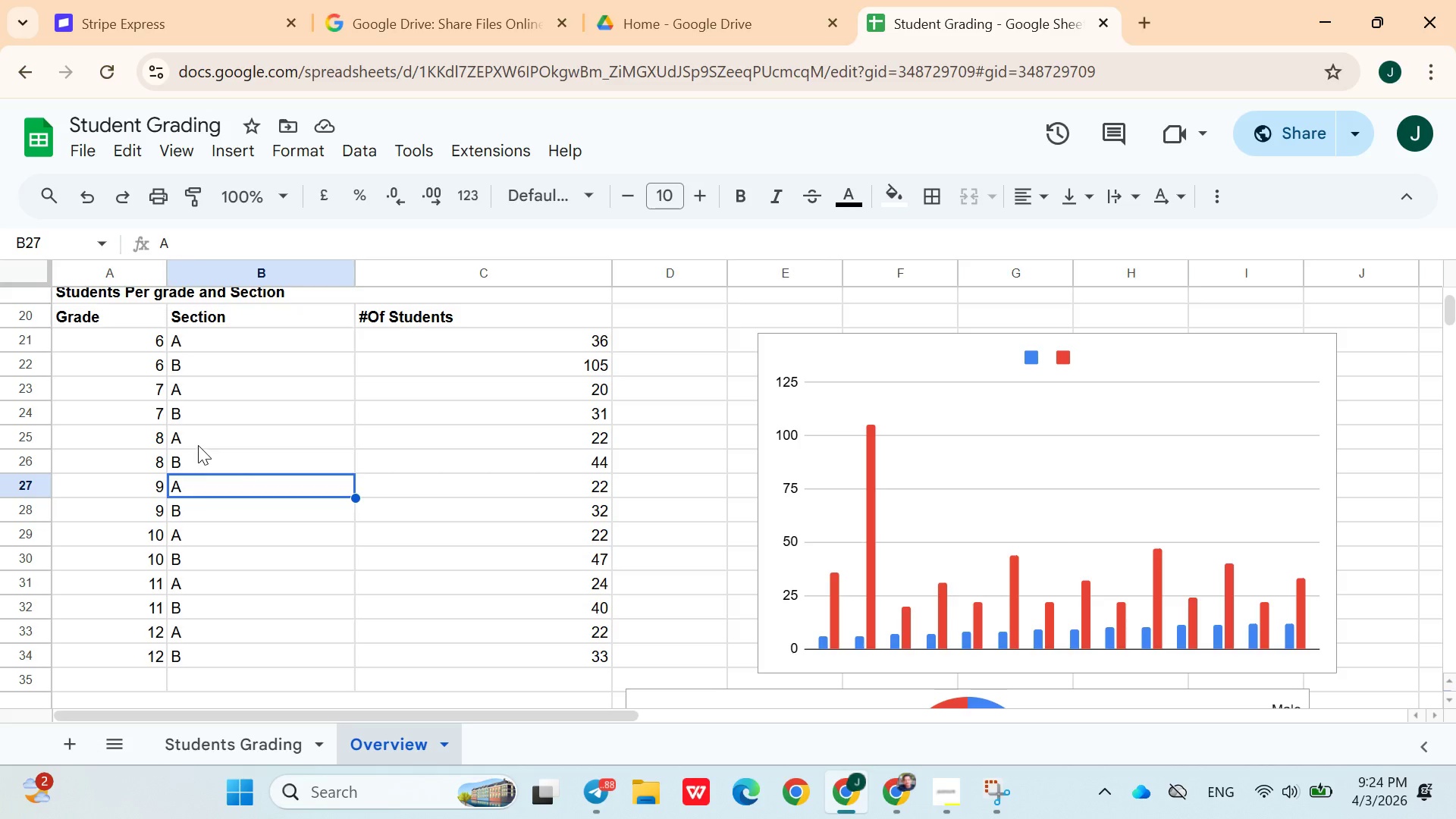 
left_click([205, 441])
 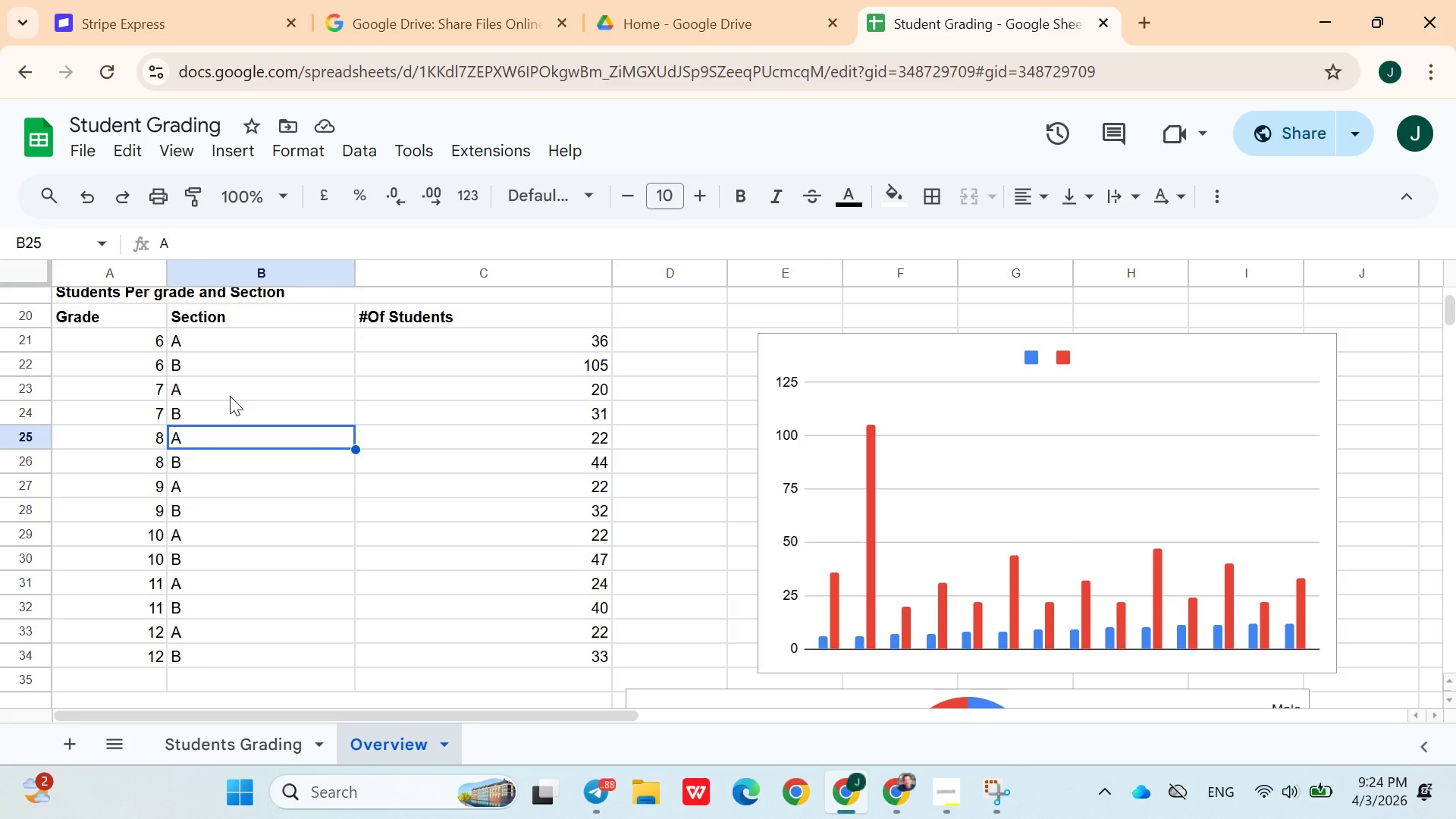 
left_click([230, 396])
 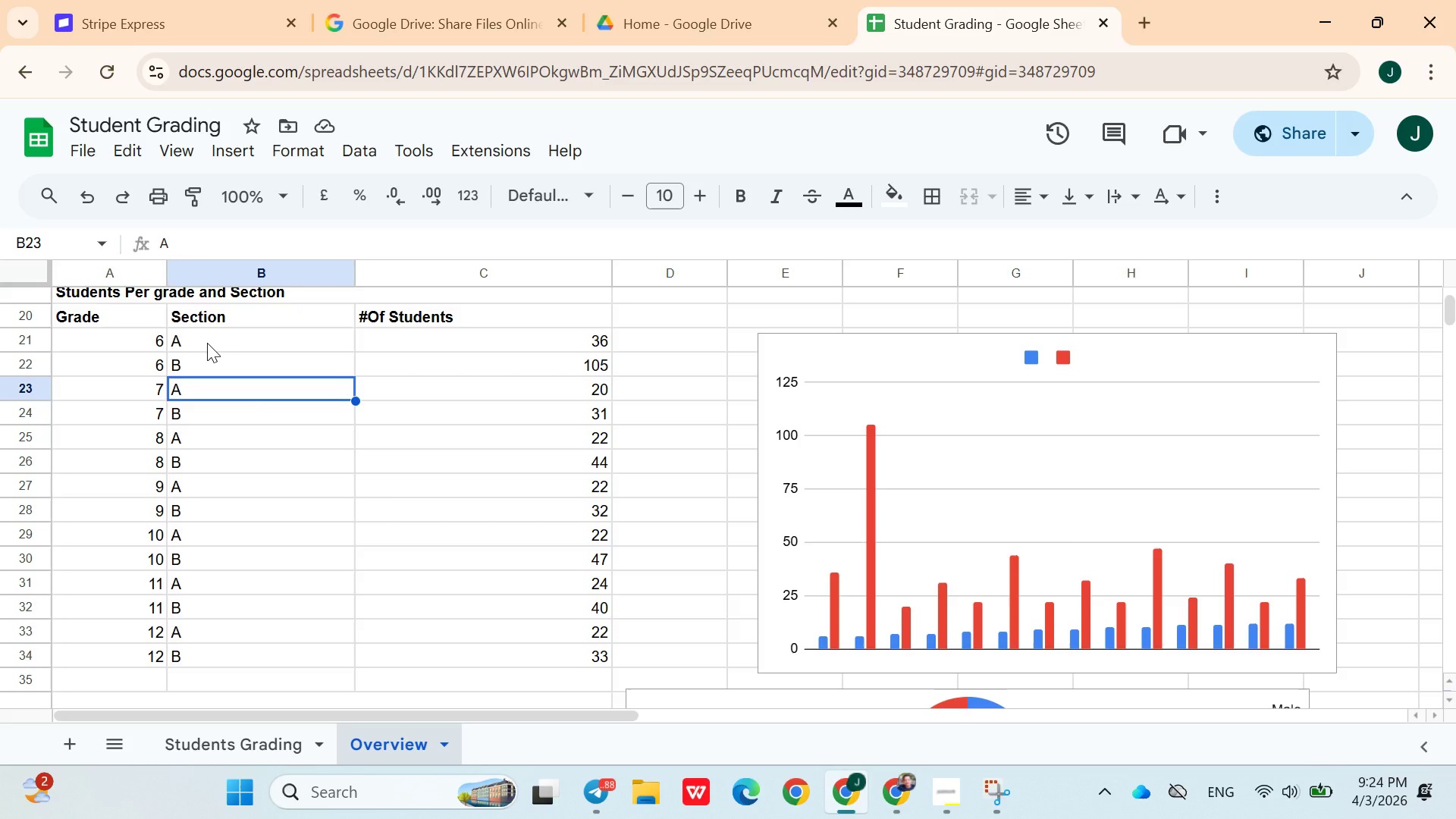 
left_click([207, 343])
 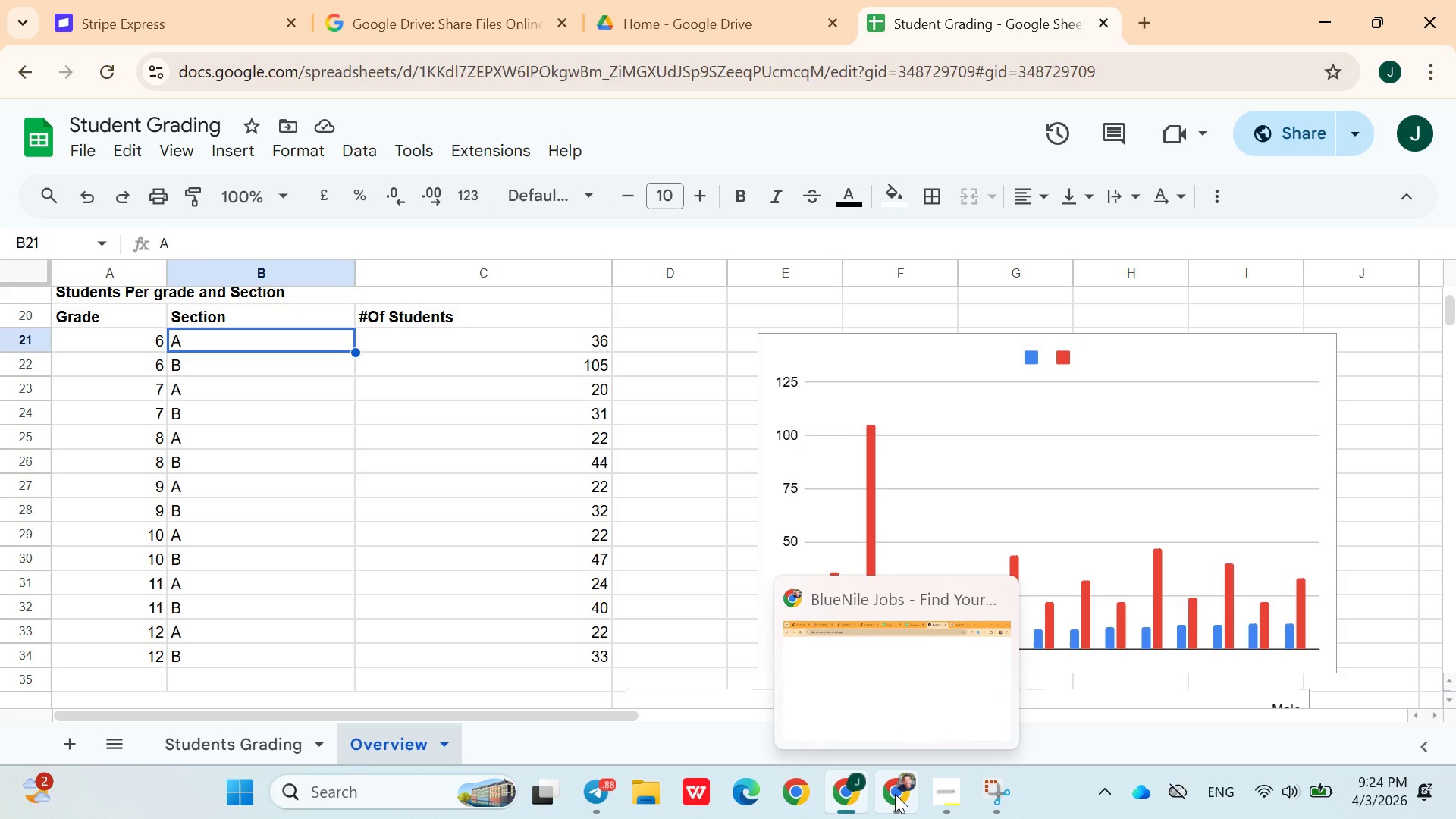 
wait(9.28)
 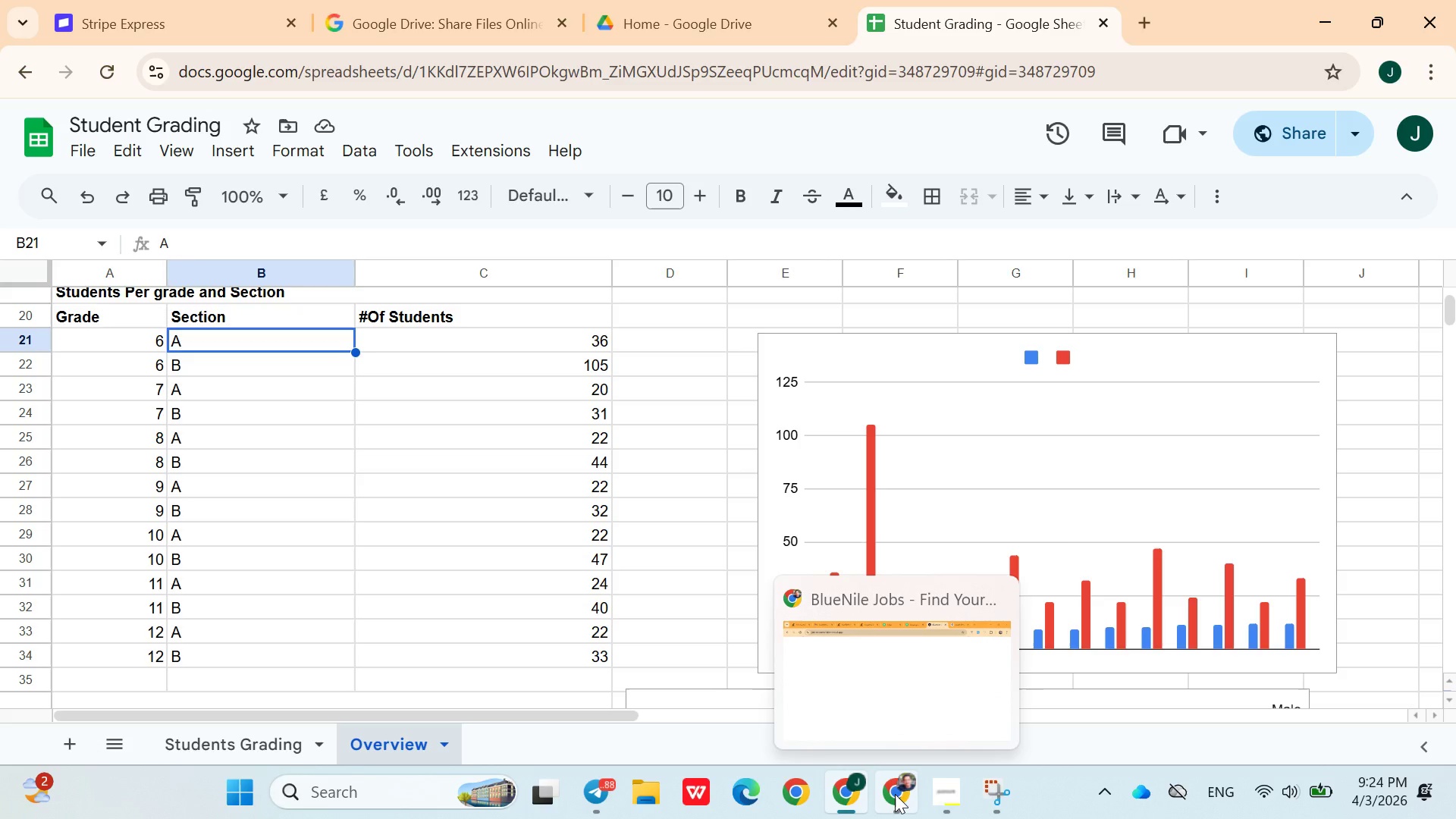 
left_click([895, 794])
 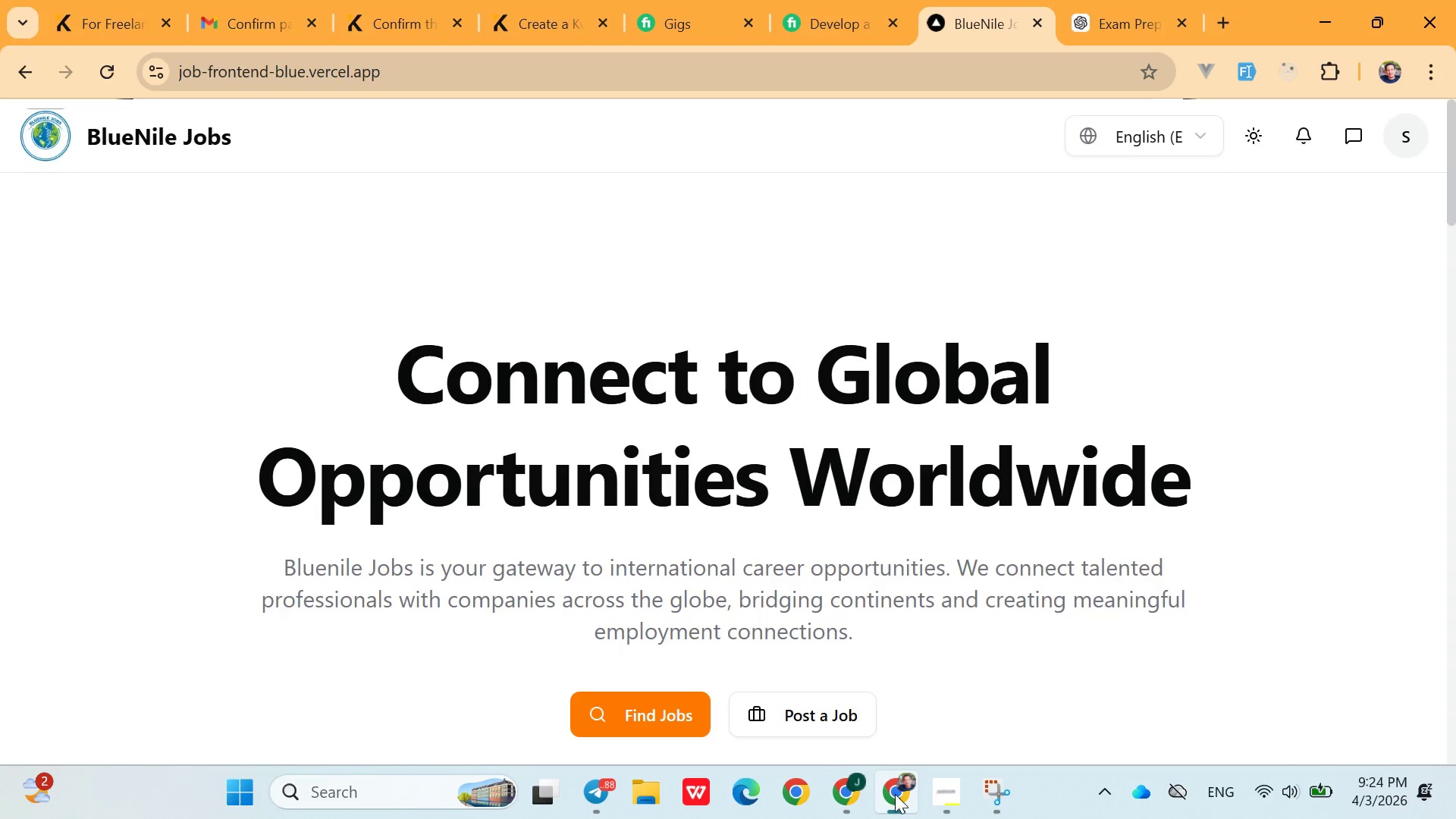 
left_click([895, 794])
 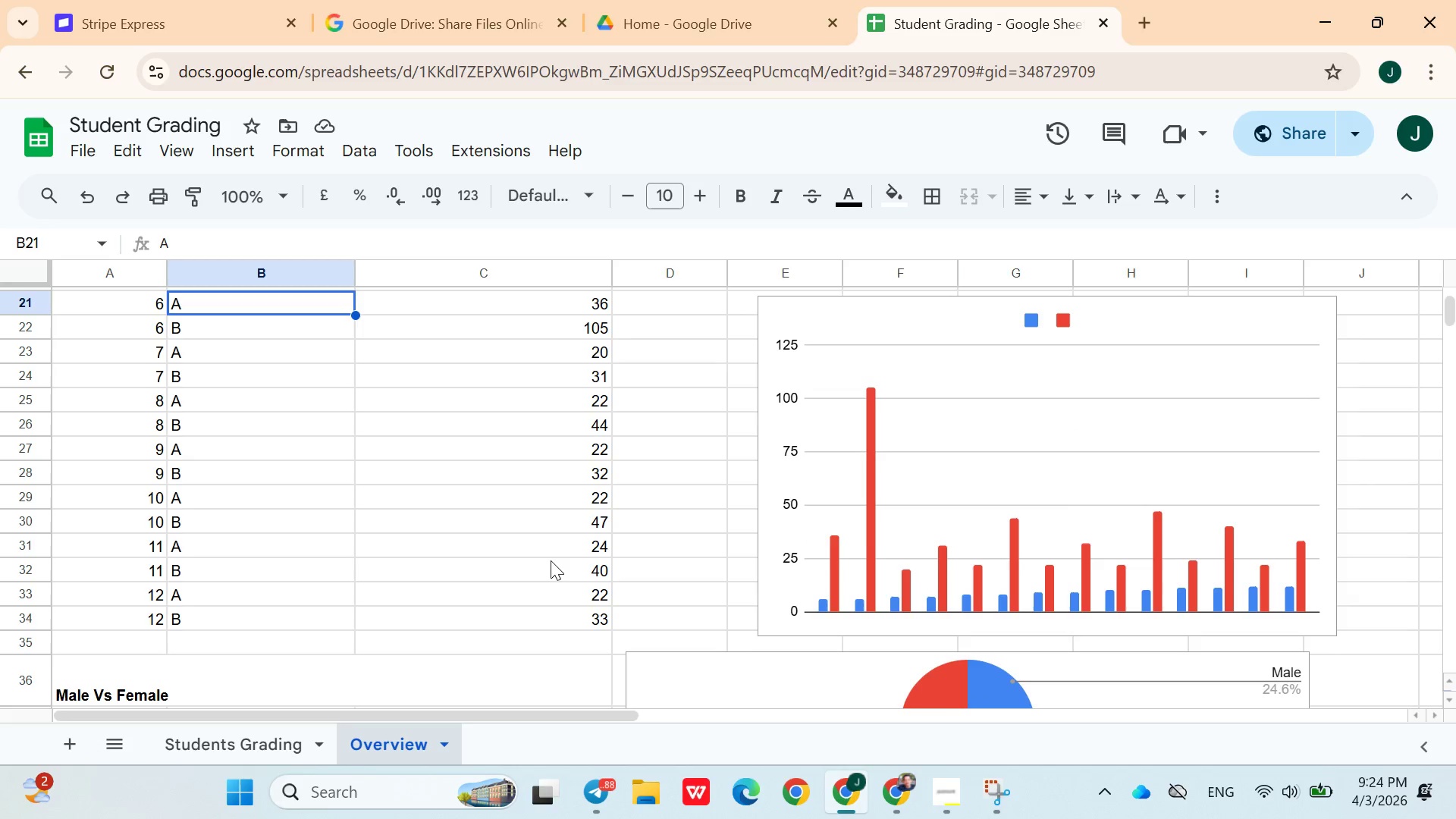 
wait(5.59)
 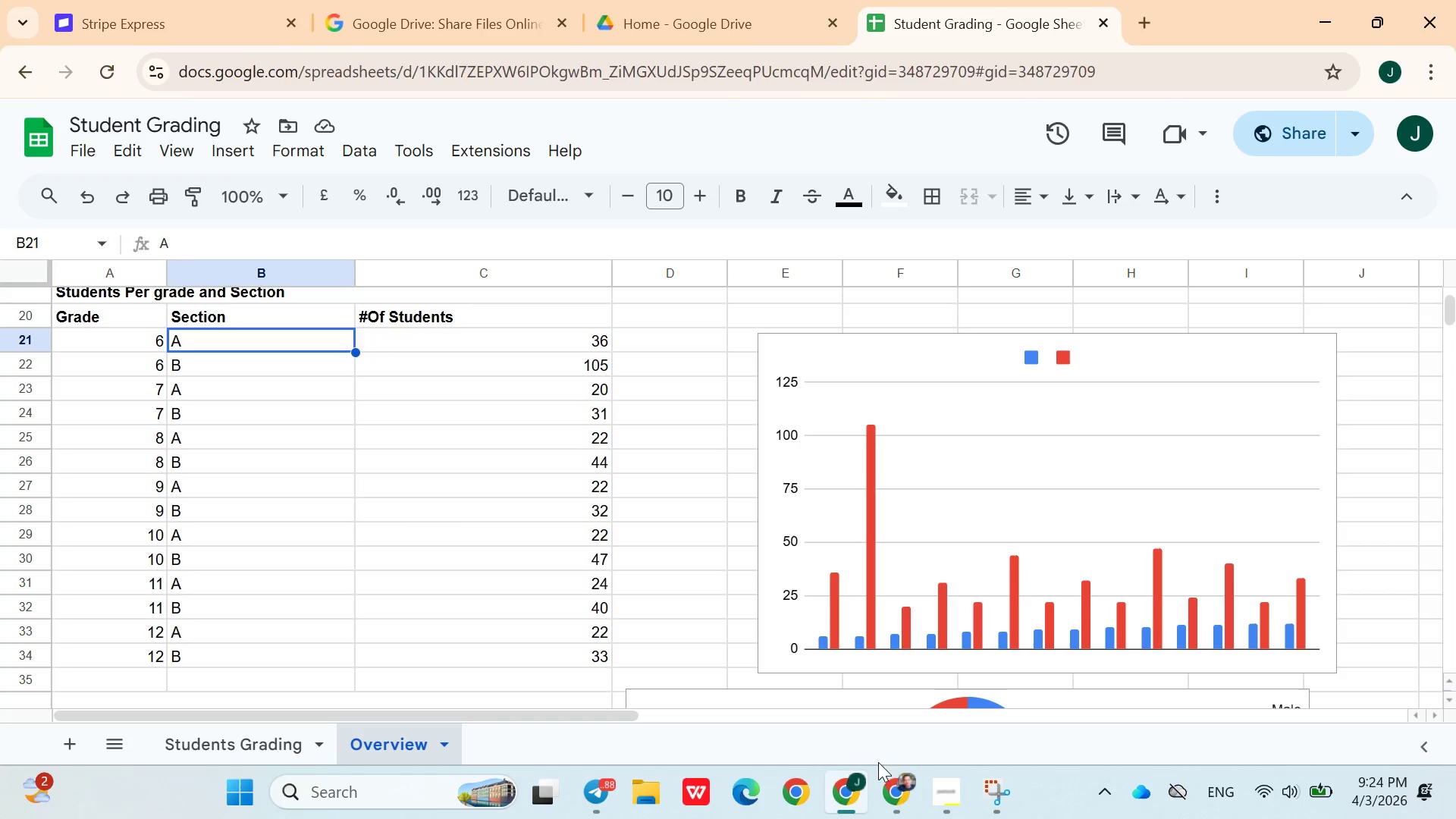 
left_click([253, 739])
 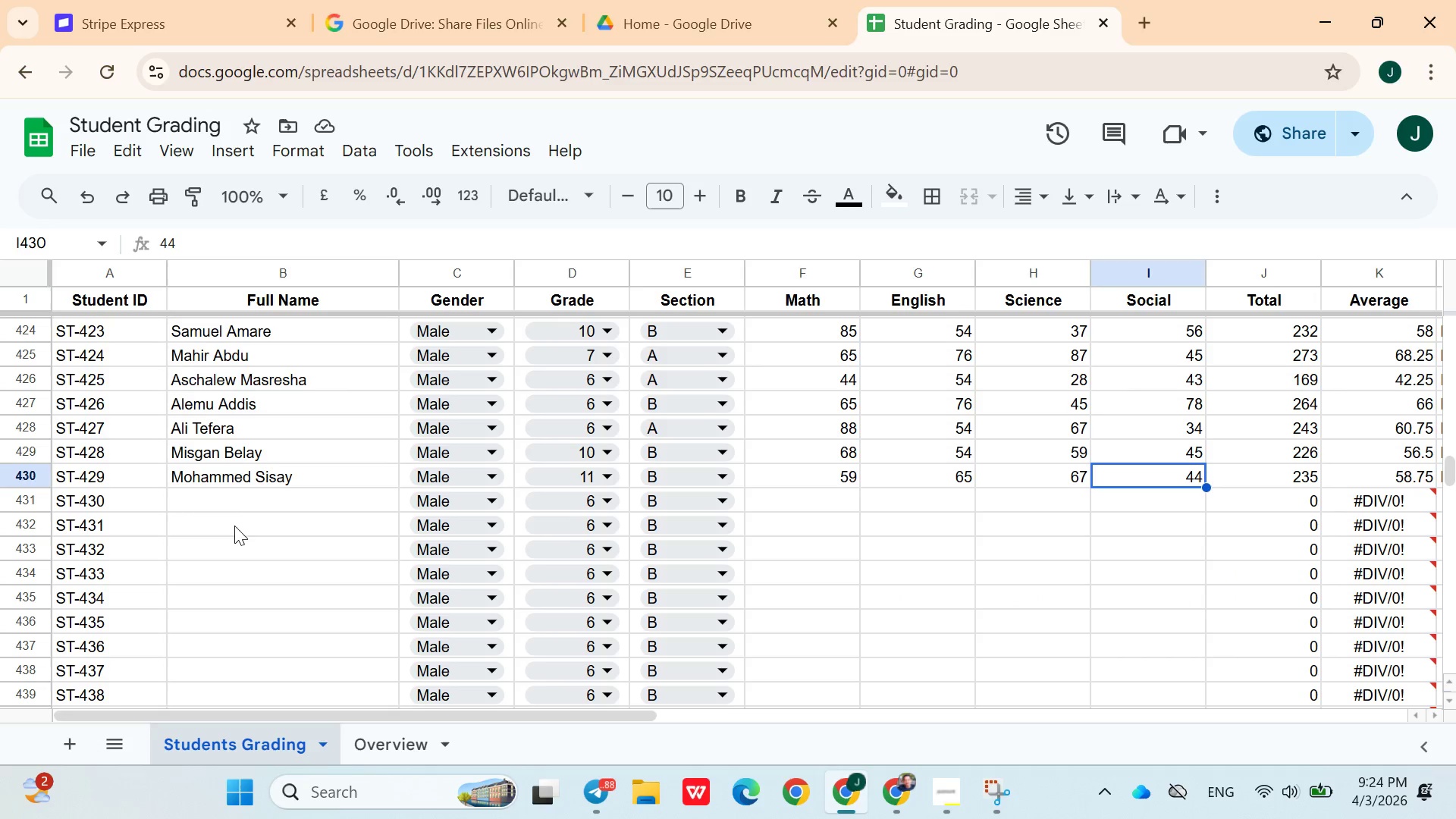 
left_click([223, 497])
 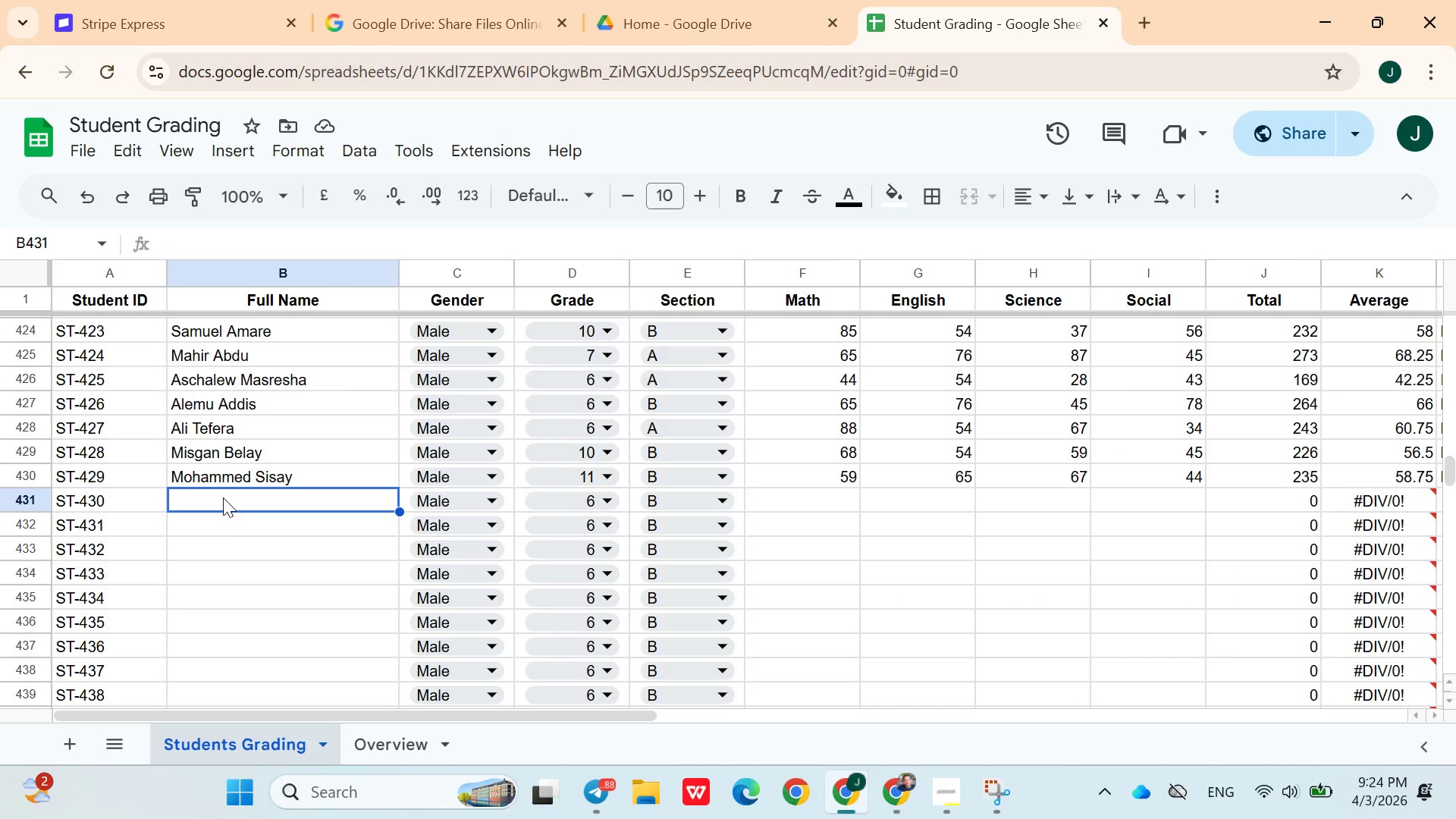 
type(Wendatir Amare)
 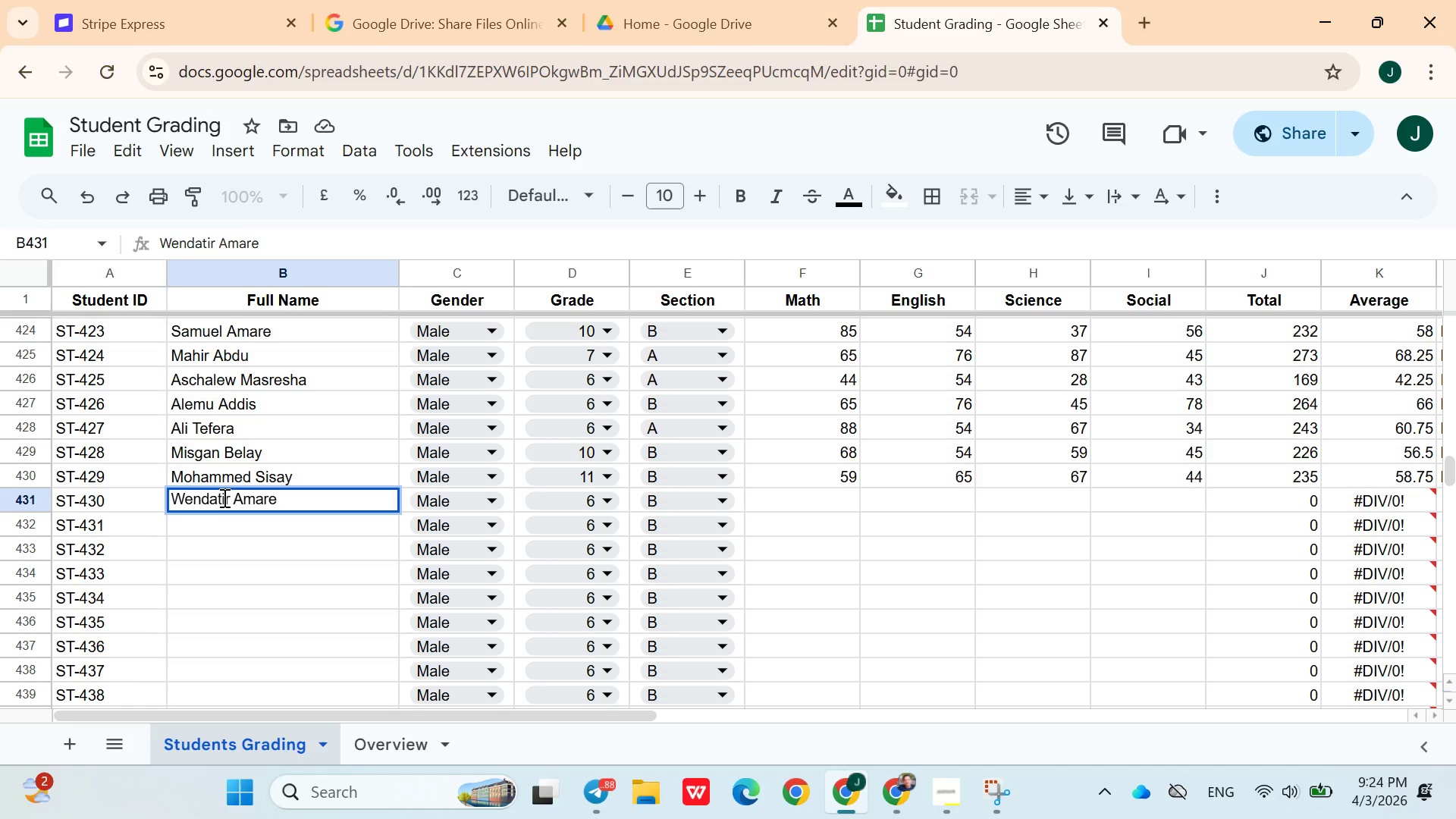 
left_click([563, 504])
 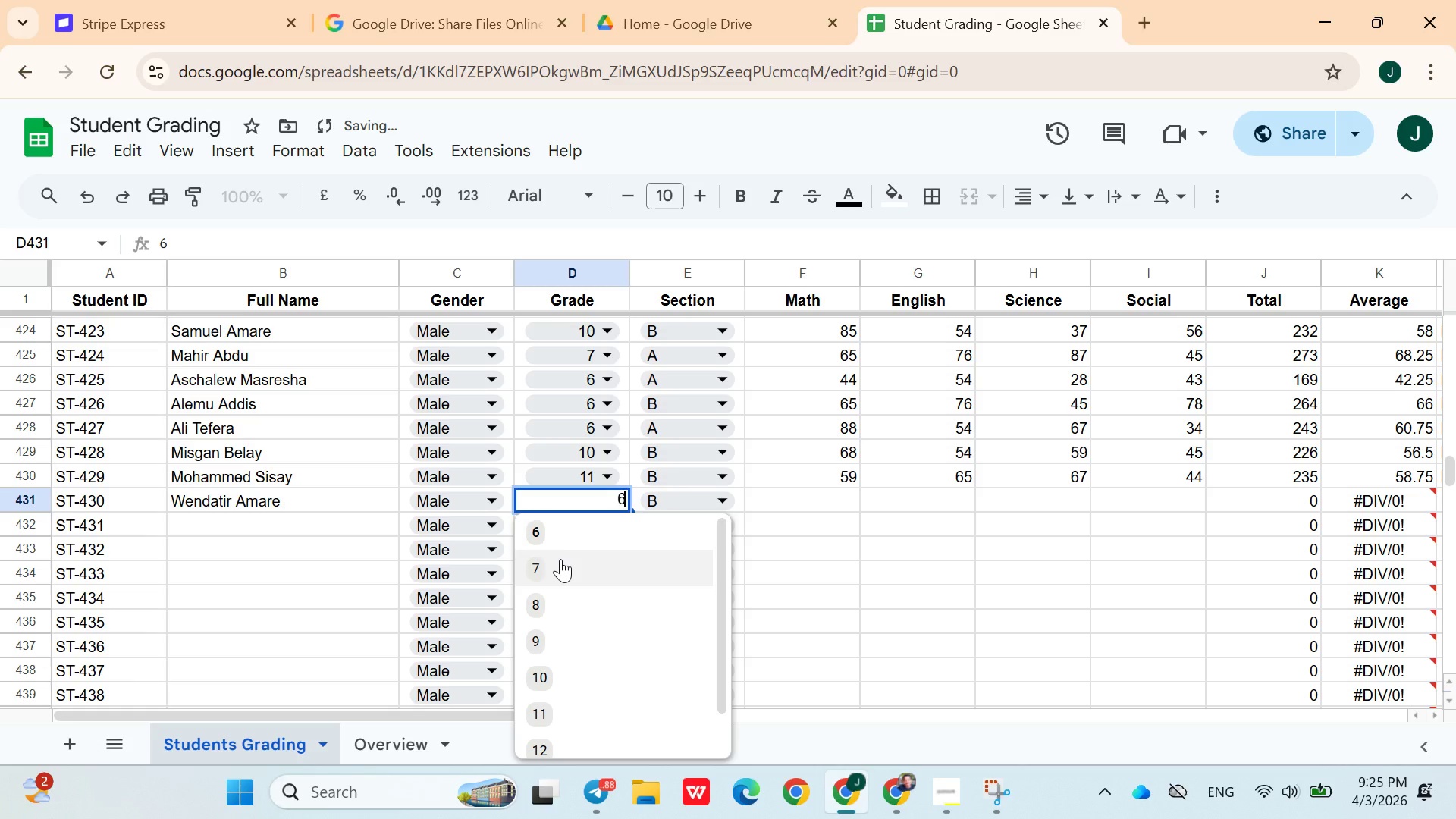 
left_click([560, 559])
 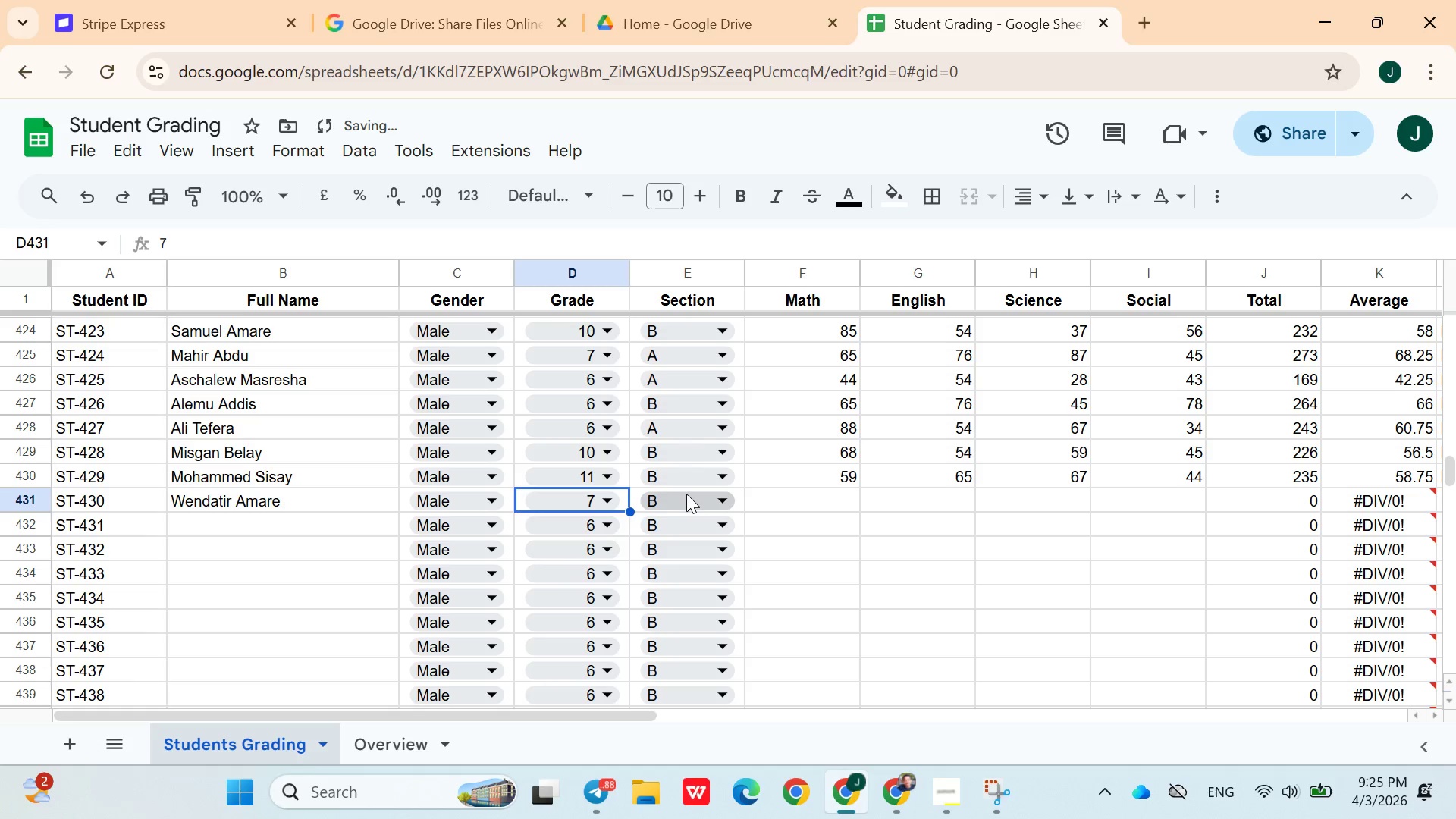 
left_click([686, 494])
 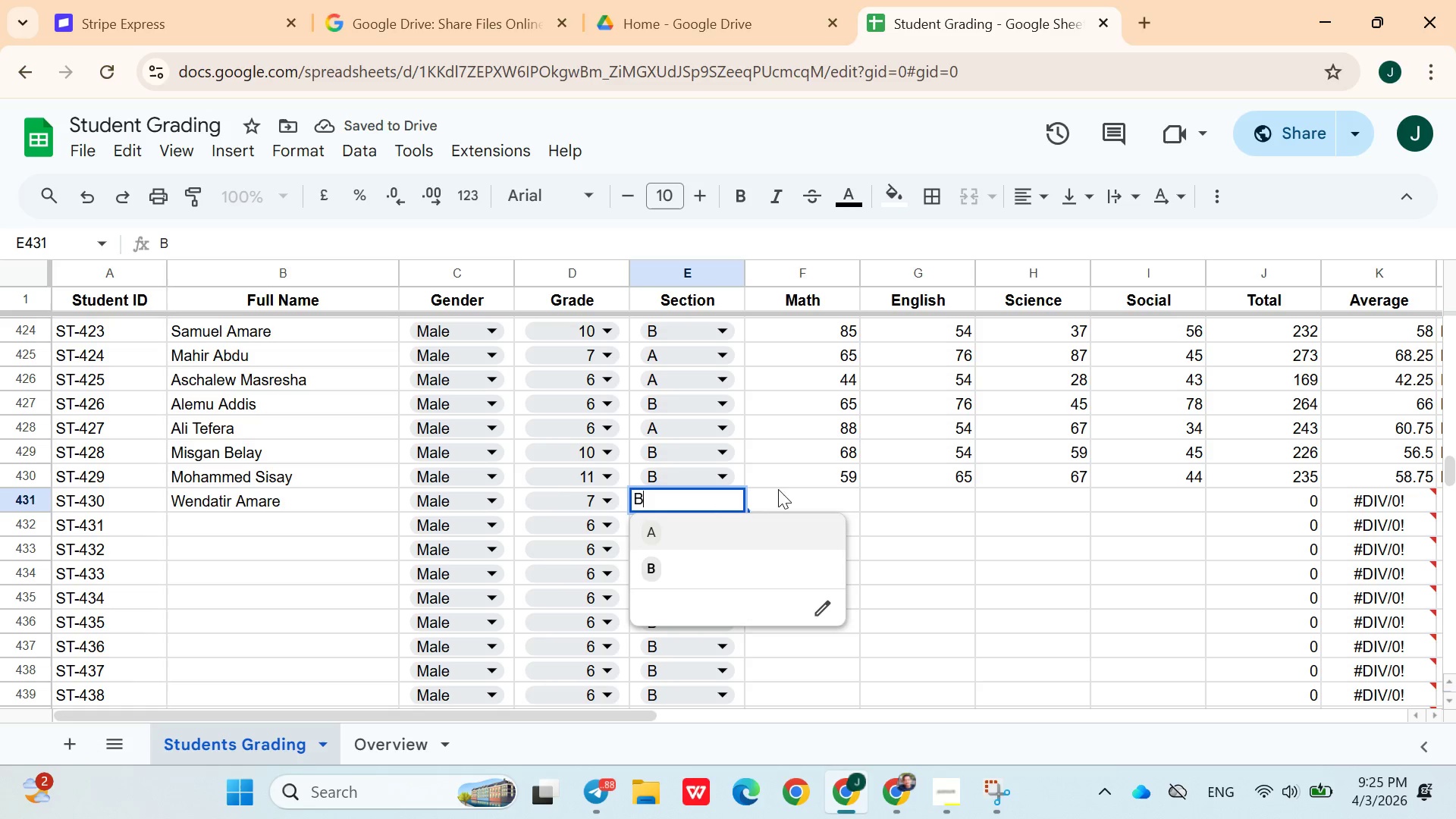 
left_click([797, 488])
 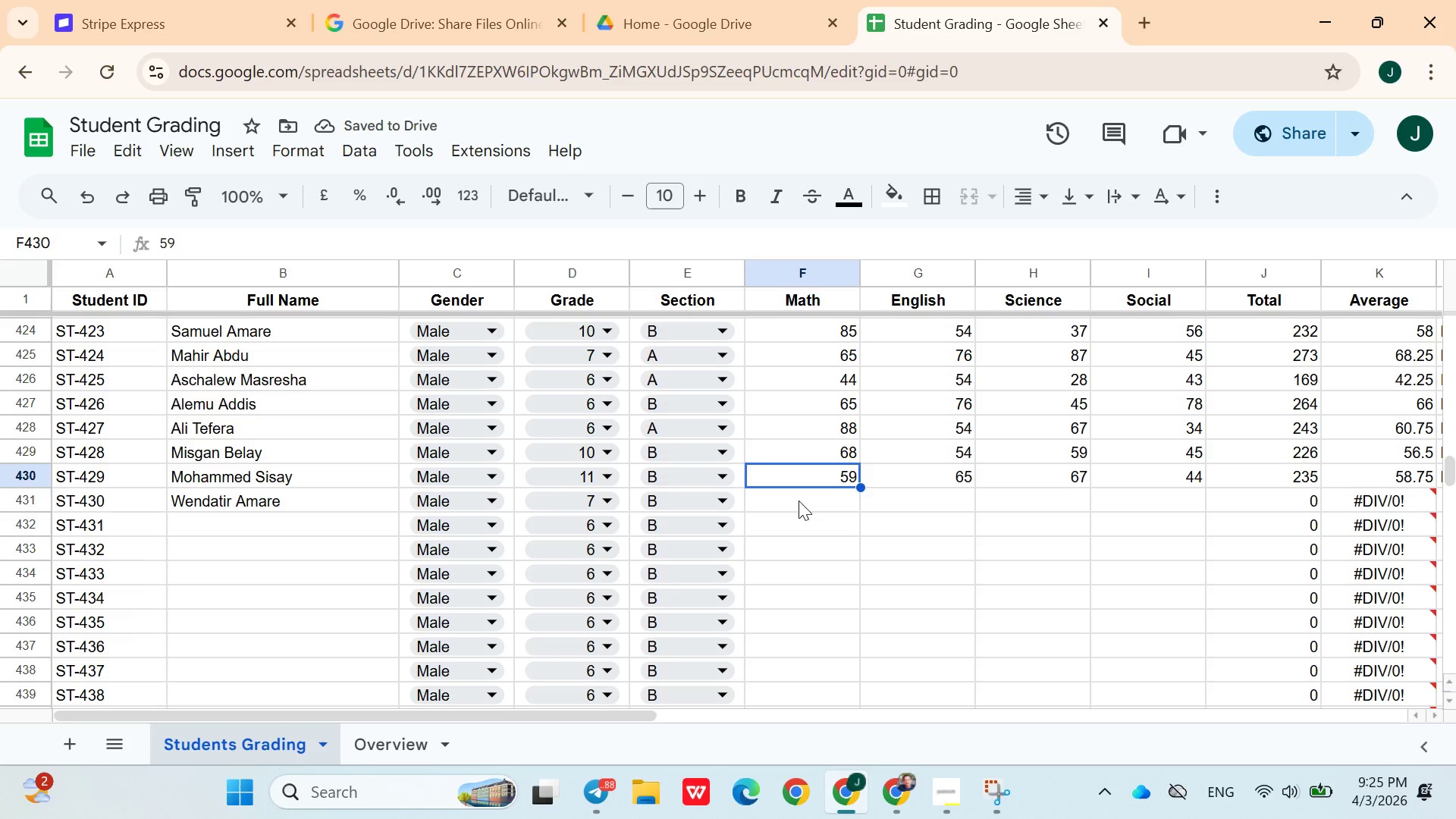 
left_click([799, 500])
 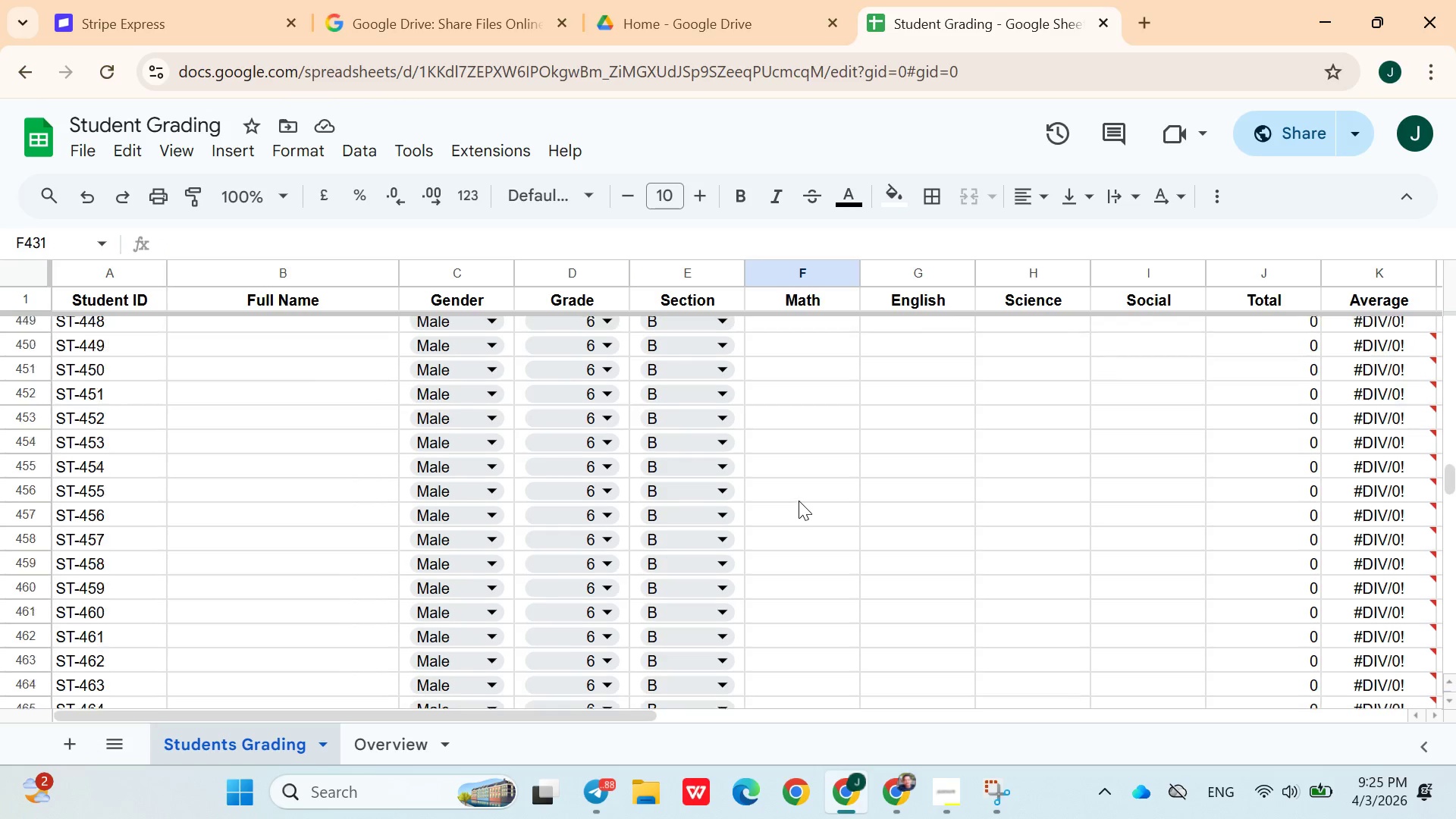 
wait(5.91)
 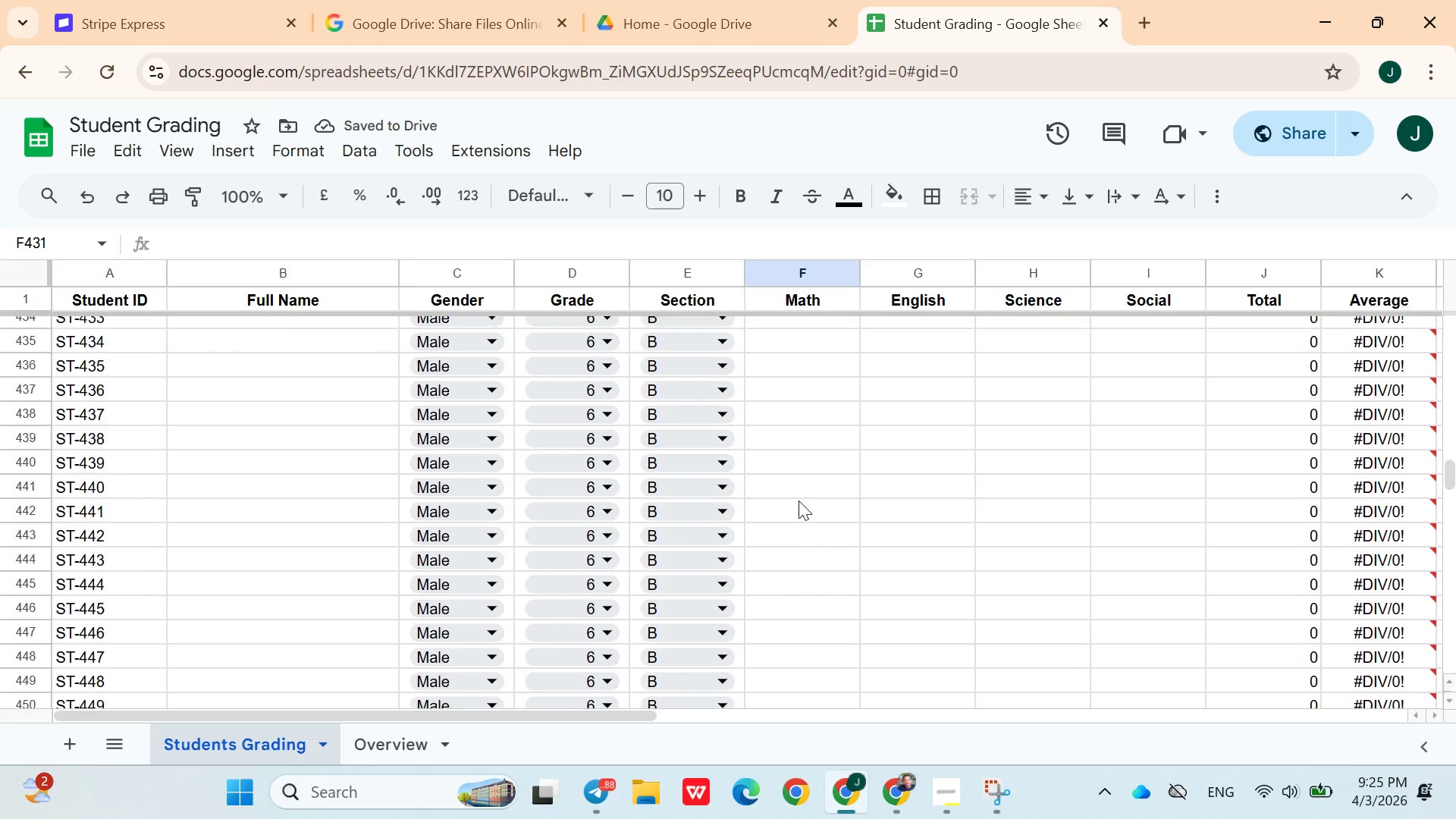 
scroll: coordinate [799, 500], scroll_direction: none, amount: 0.0
 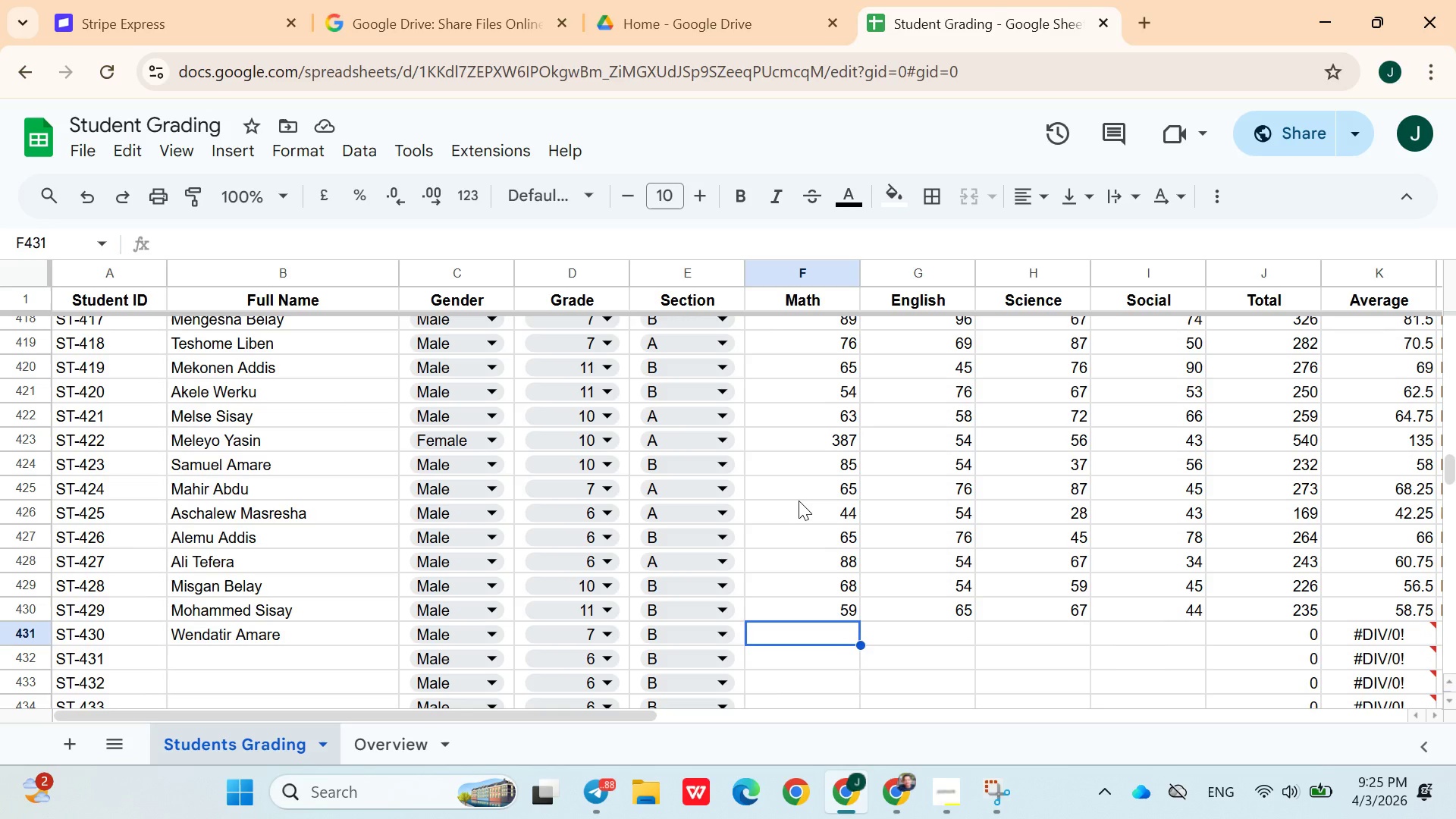 
type(45)
 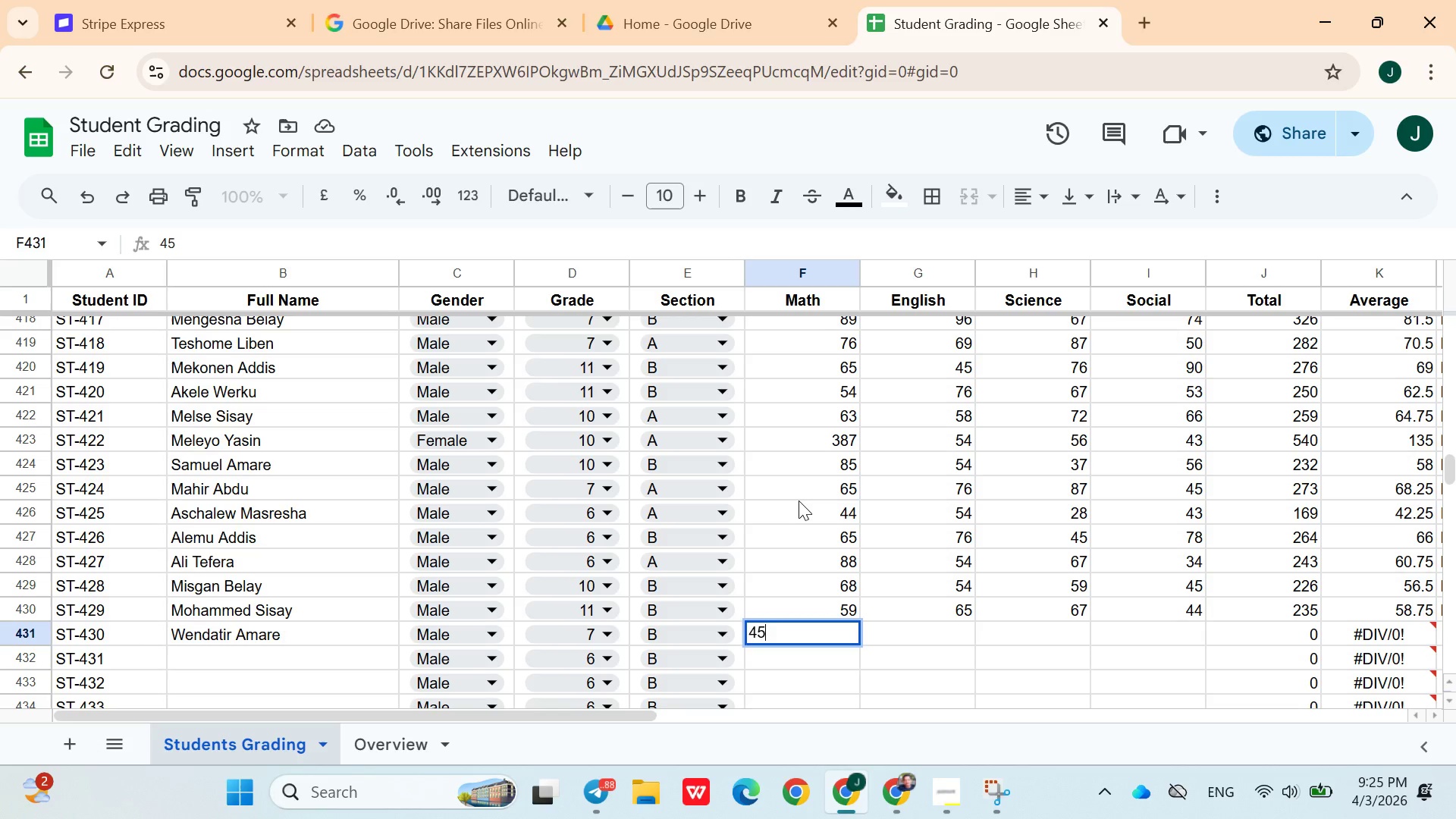 
key(ArrowRight)
 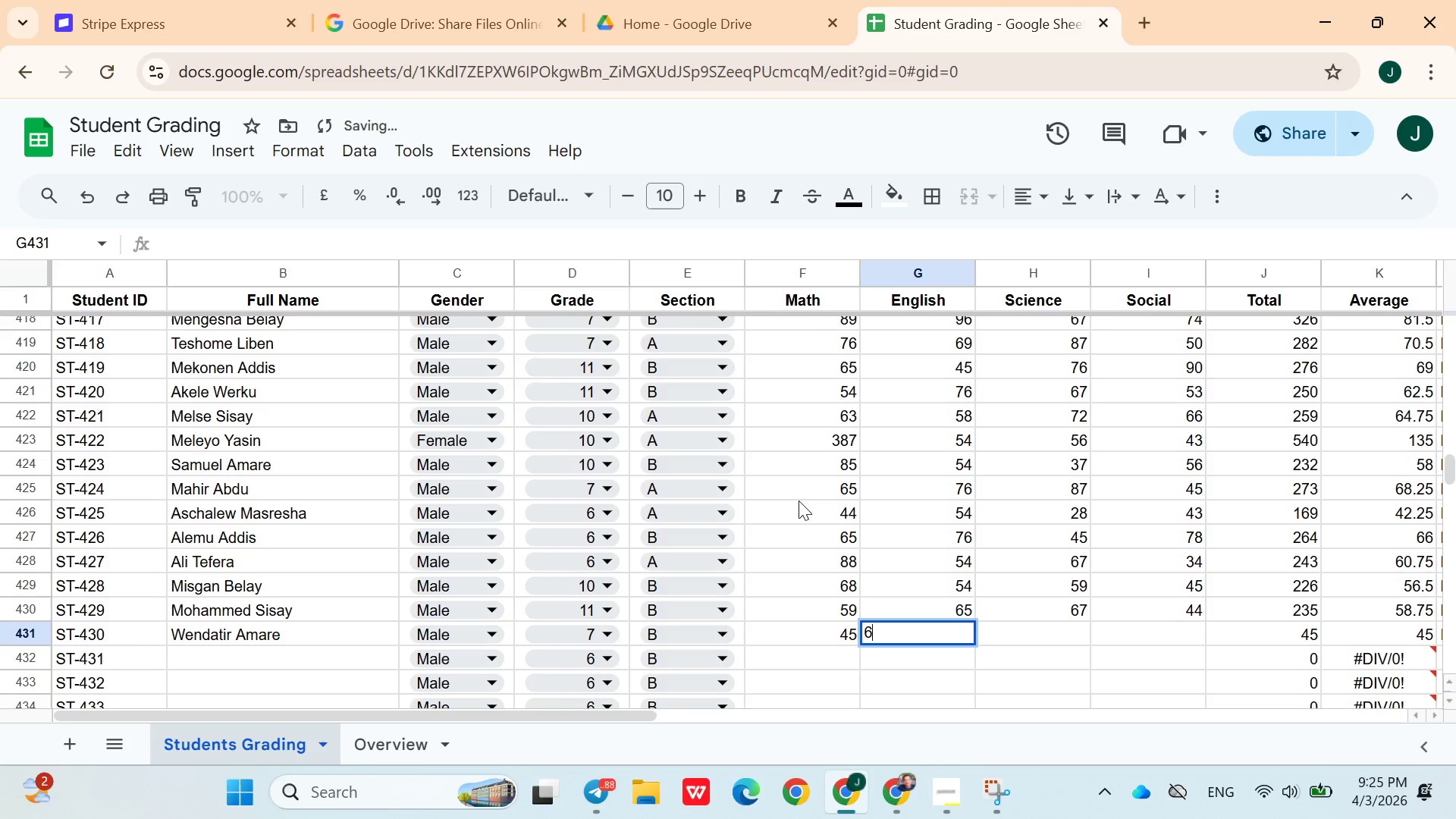 
type(64)
 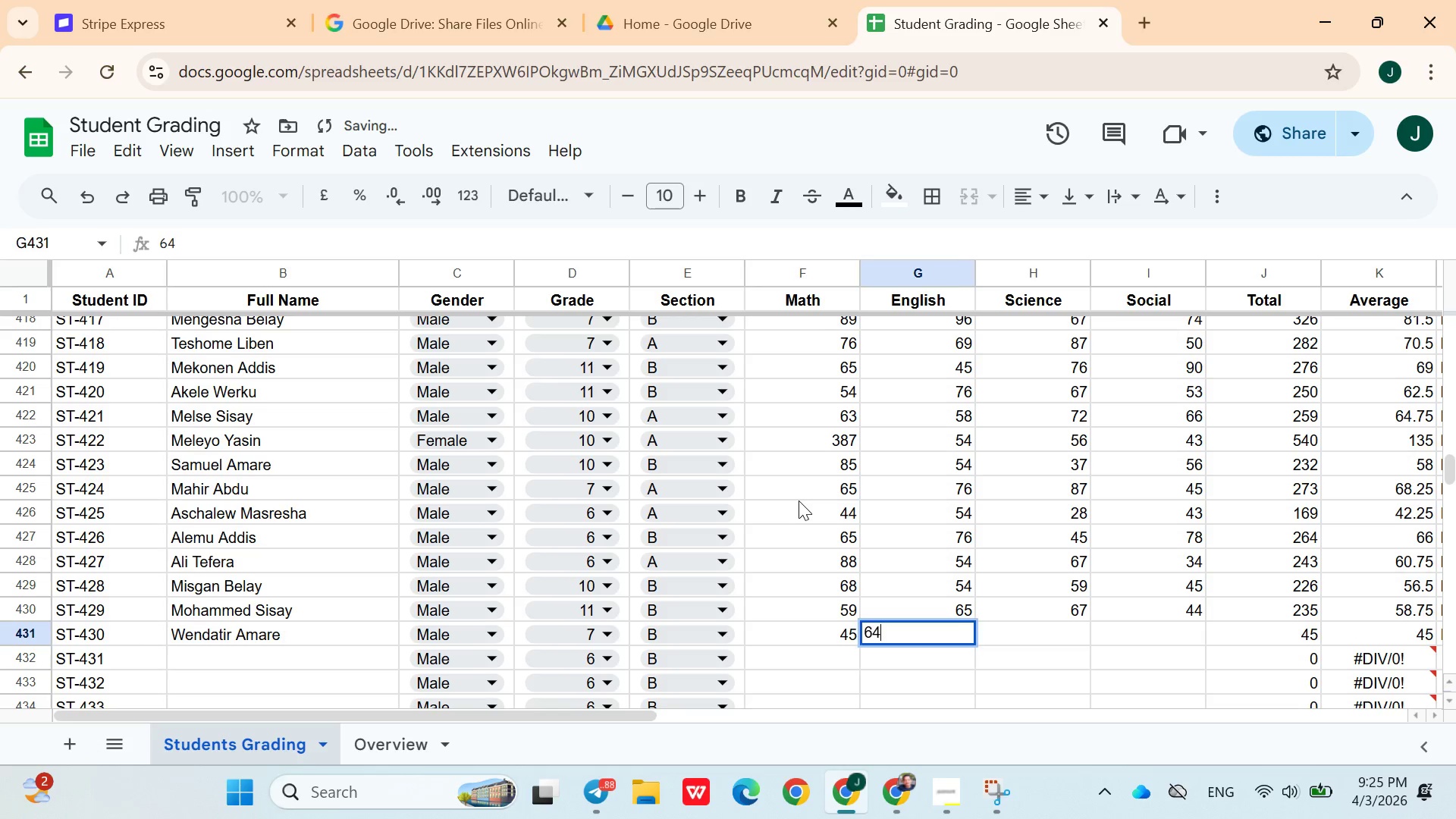 
key(ArrowRight)
 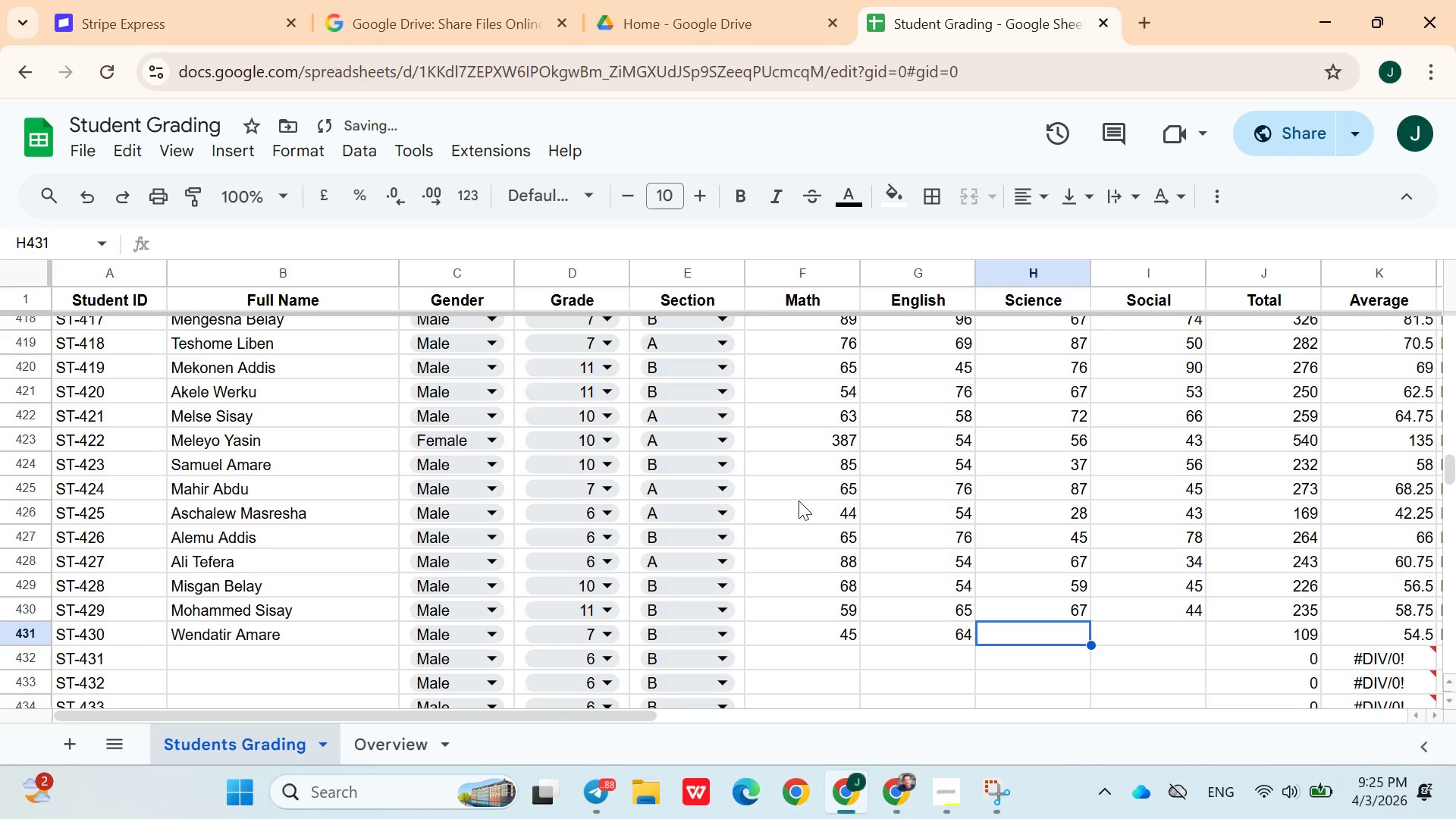 
type(76)
 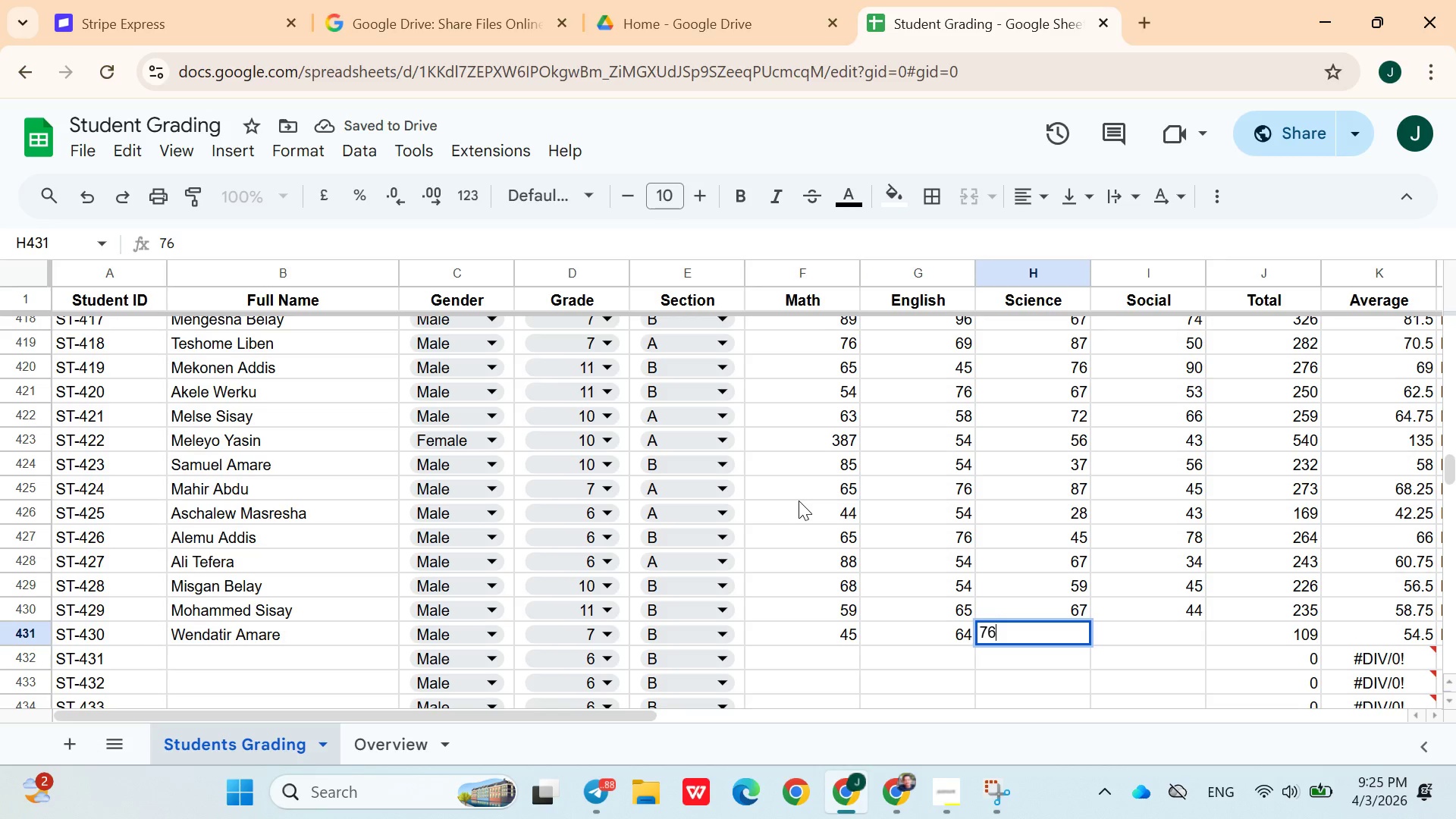 
key(ArrowRight)
 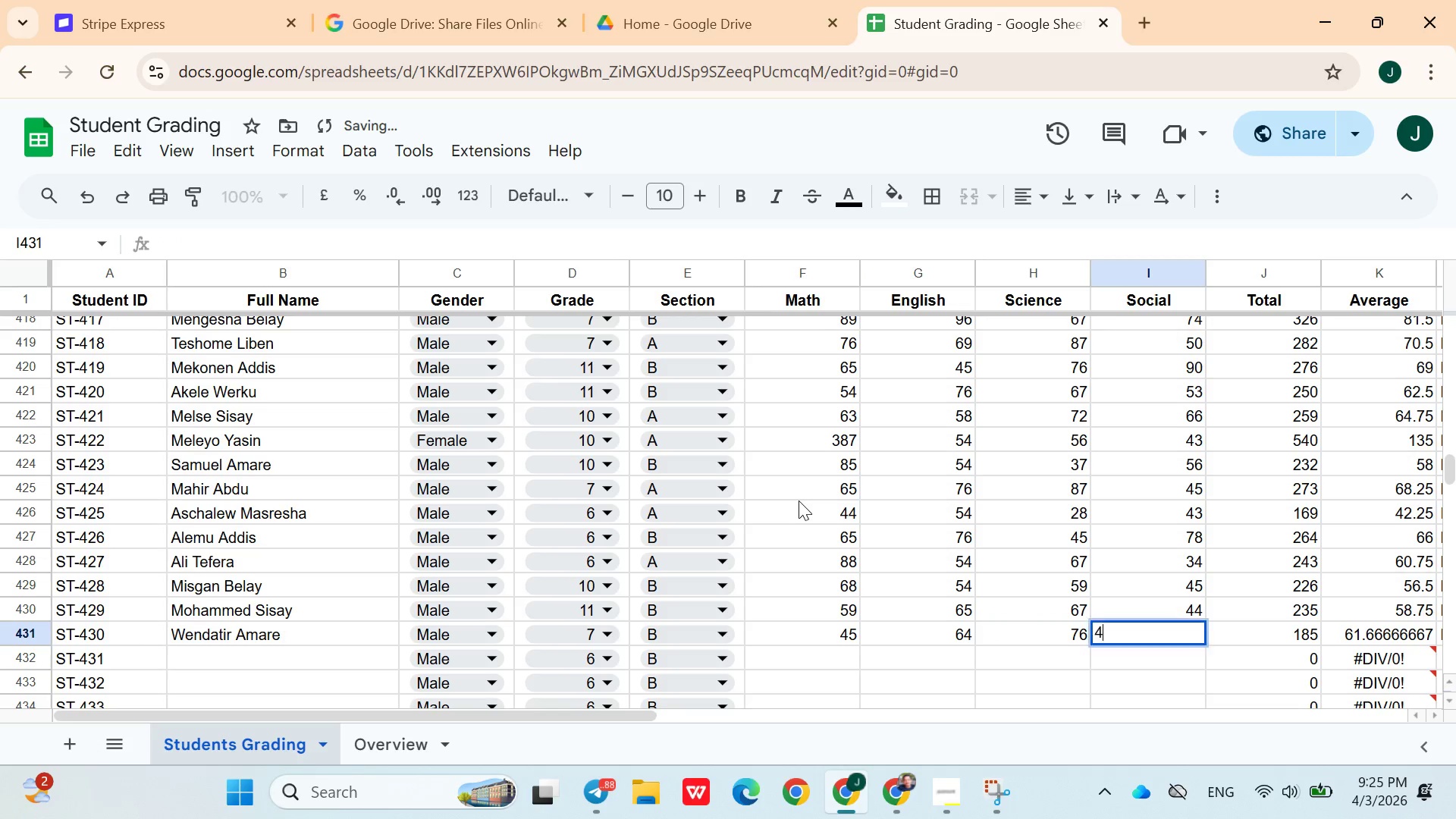 
type(43)
 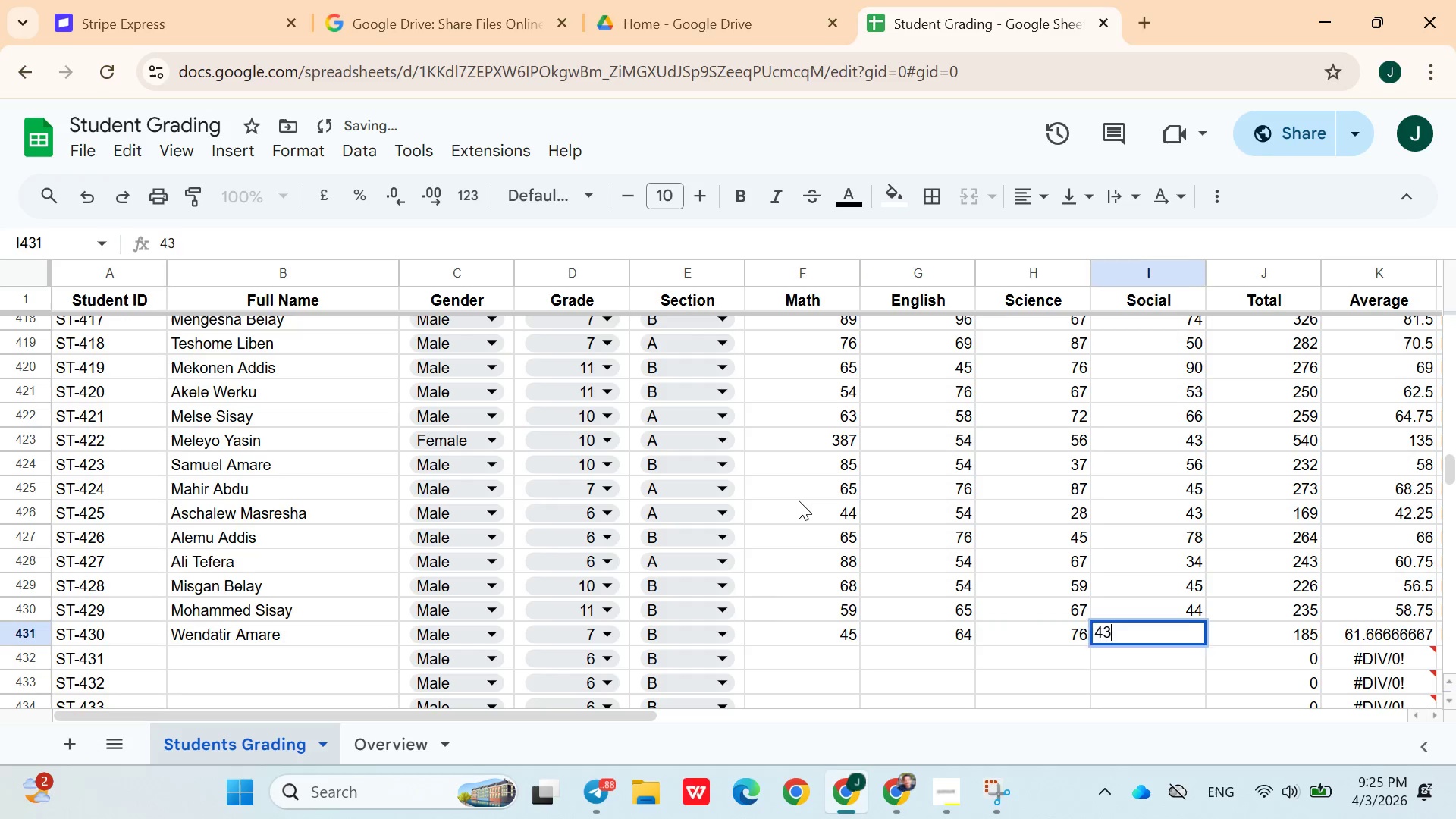 
key(ArrowRight)
 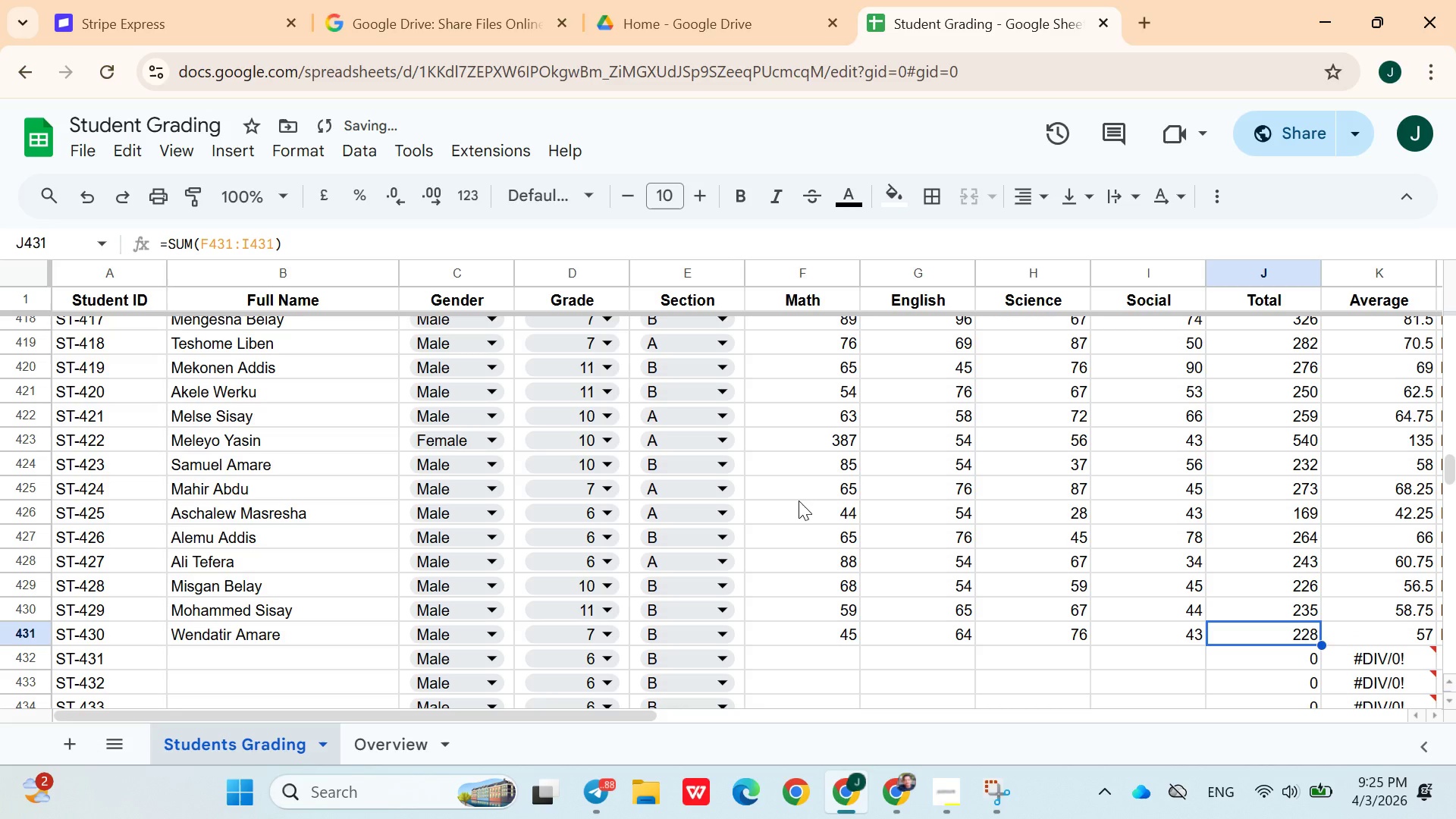 
key(ArrowDown)
 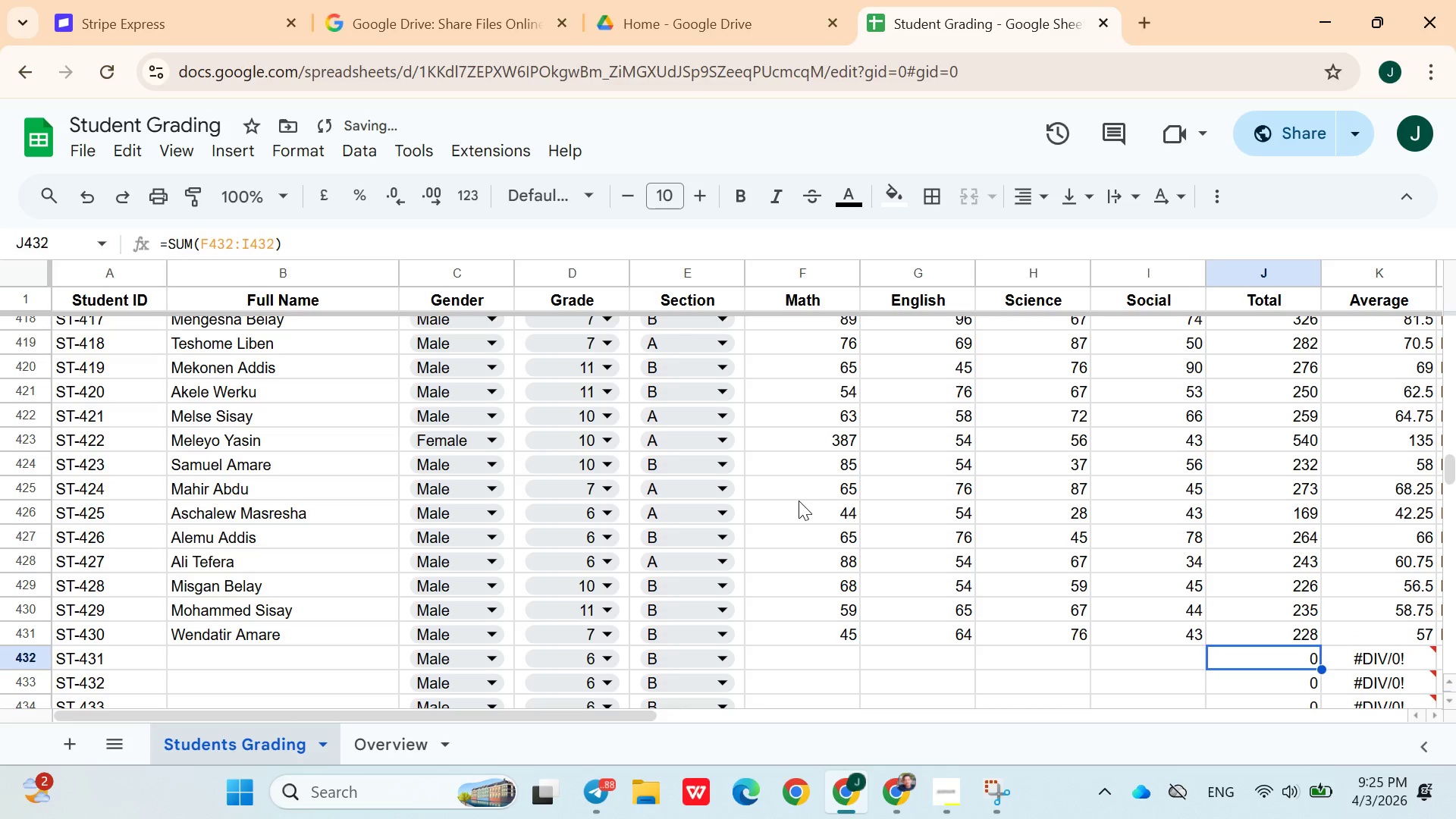 
hold_key(key=ArrowLeft, duration=1.0)
 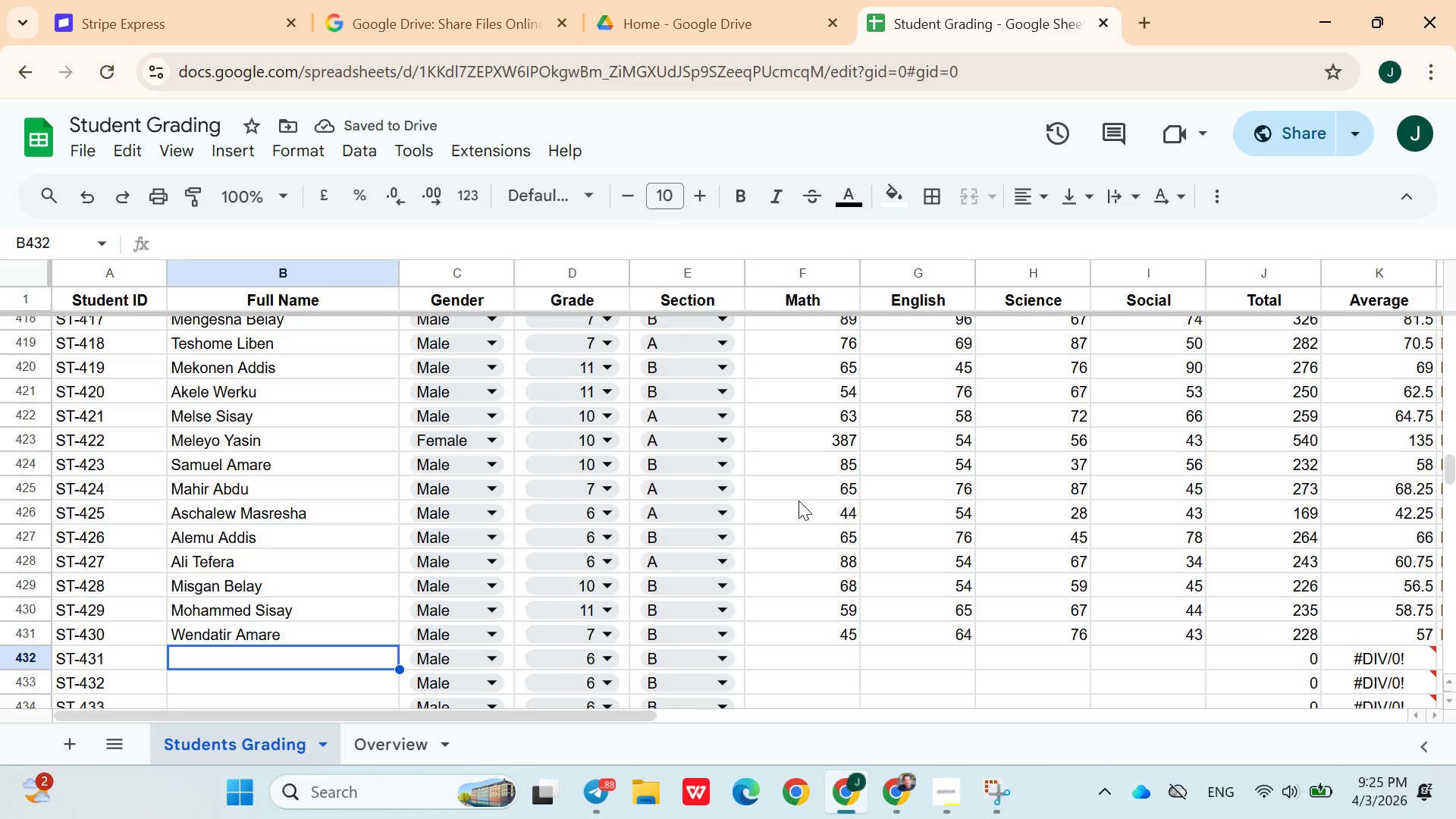 
key(ArrowRight)
 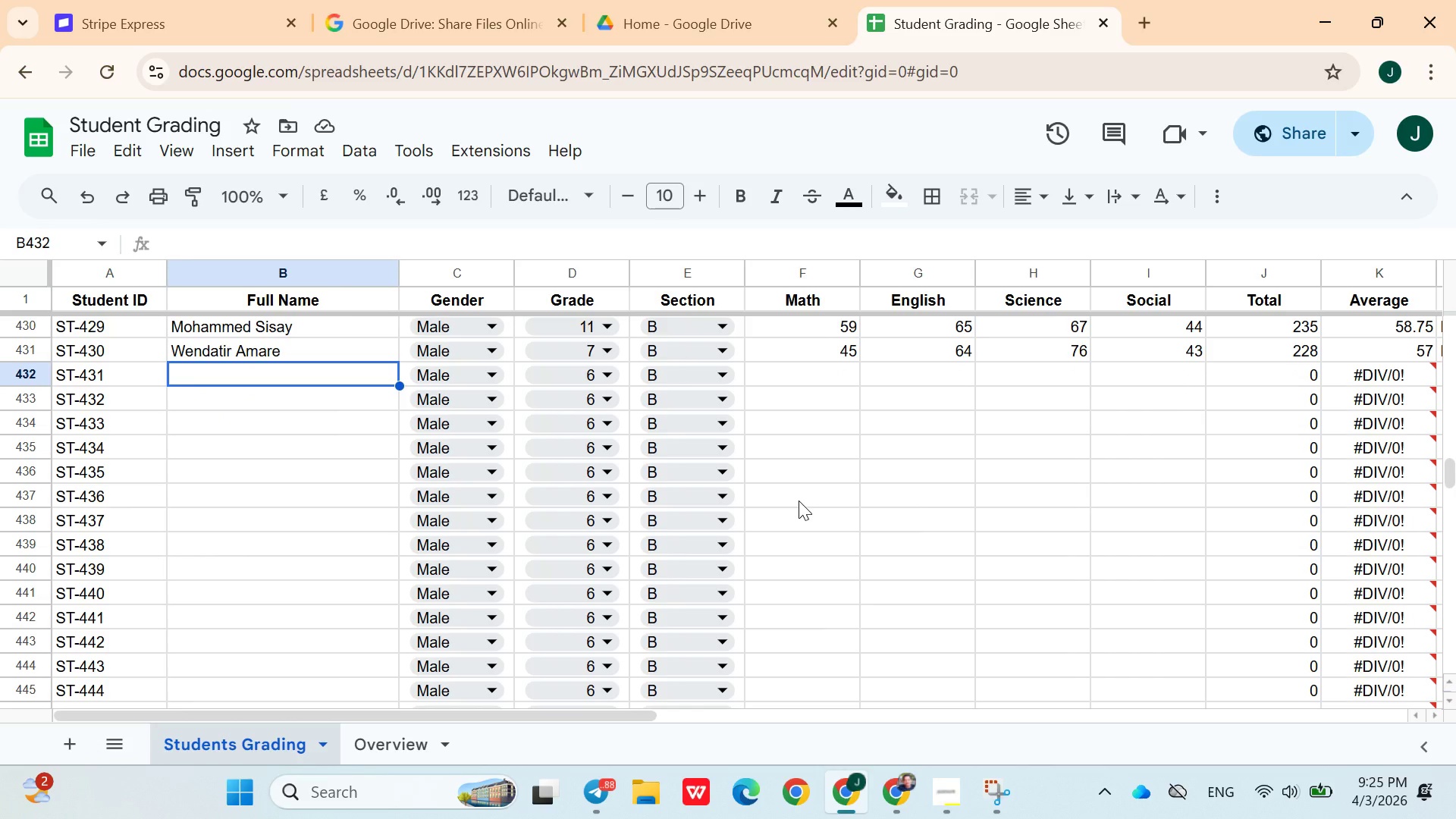 
wait(5.67)
 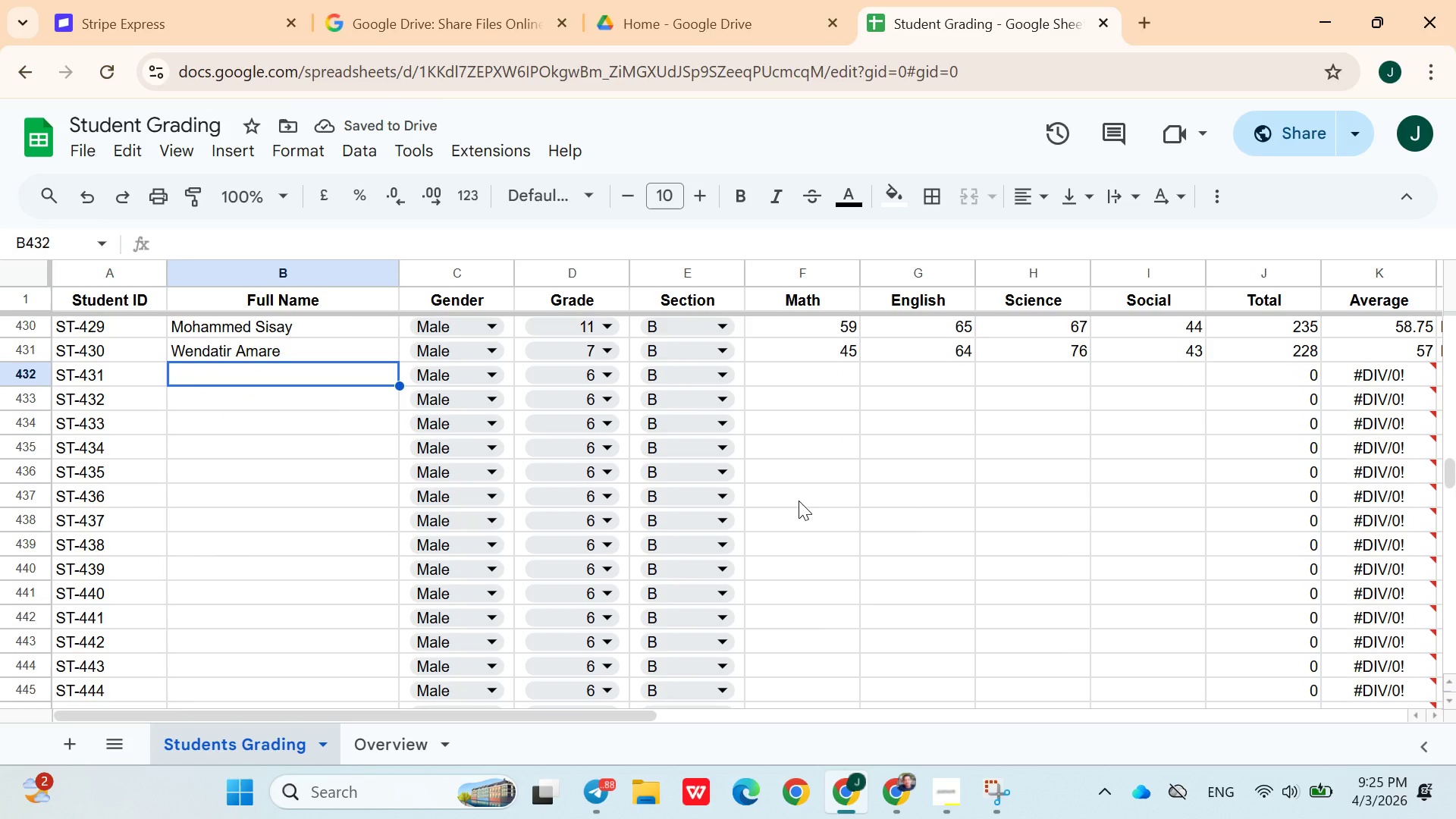 
type(Zegeya Liben)
 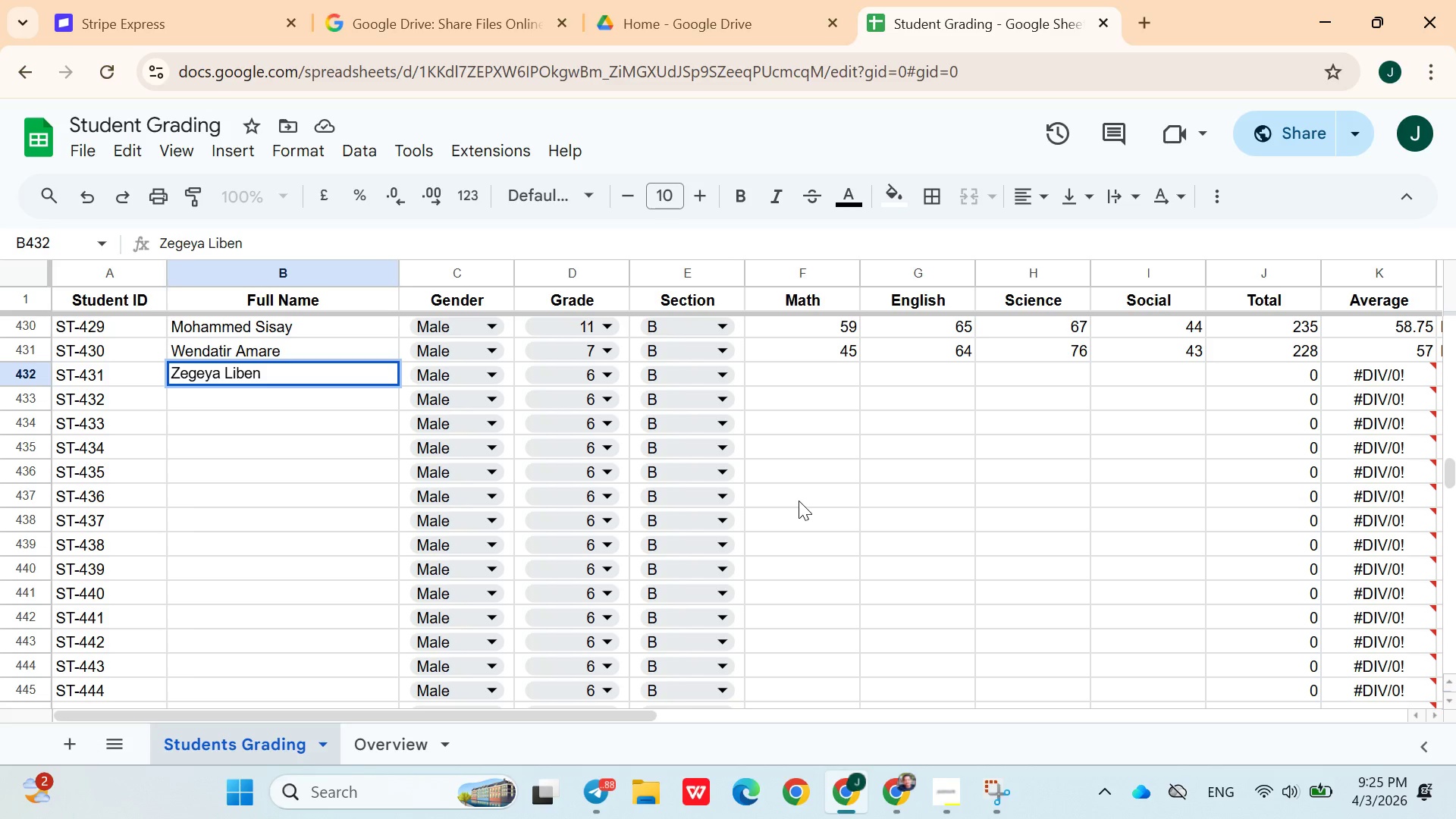 
left_click([272, 401])
 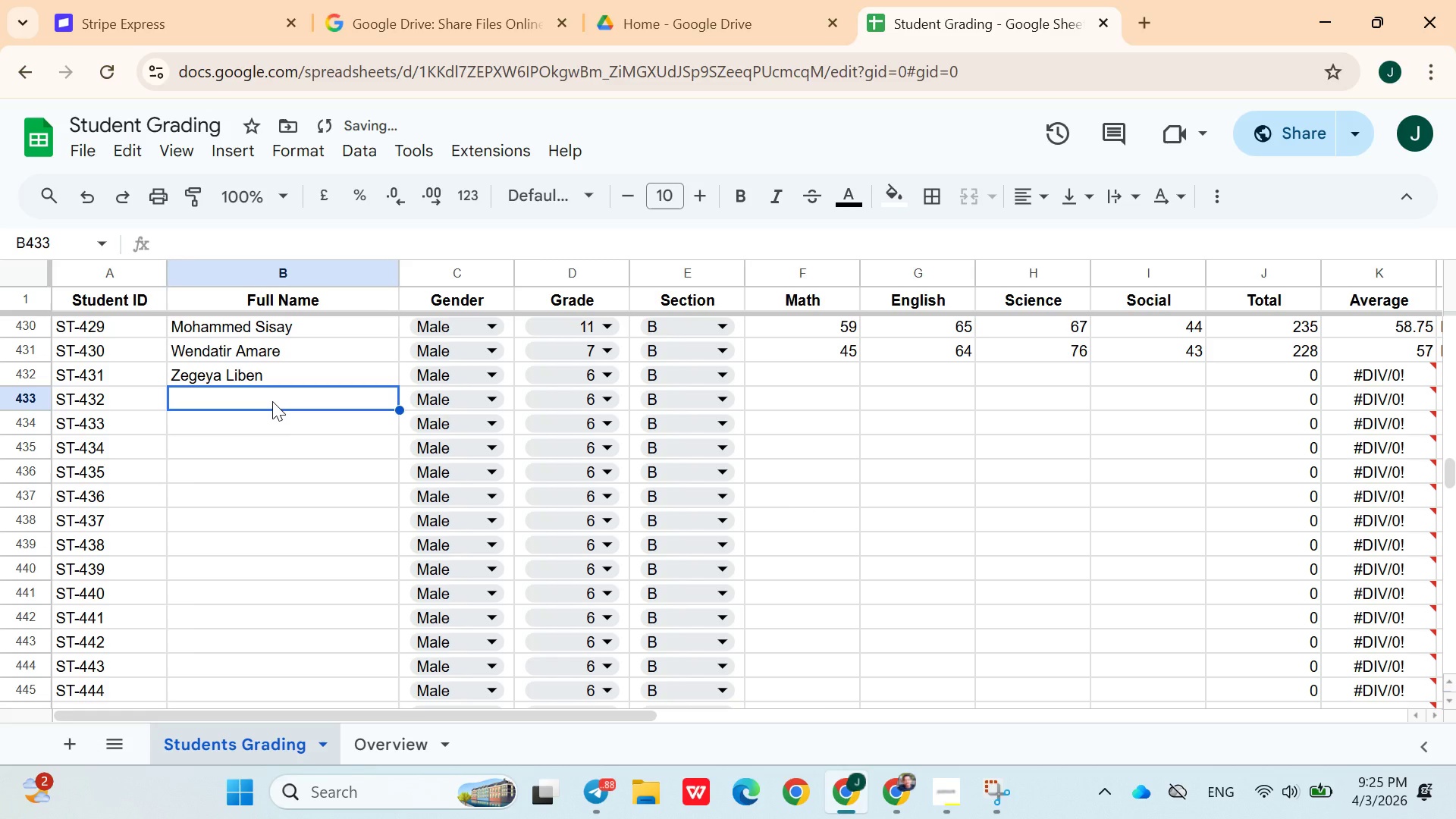 
type(Teshome Yasin)
 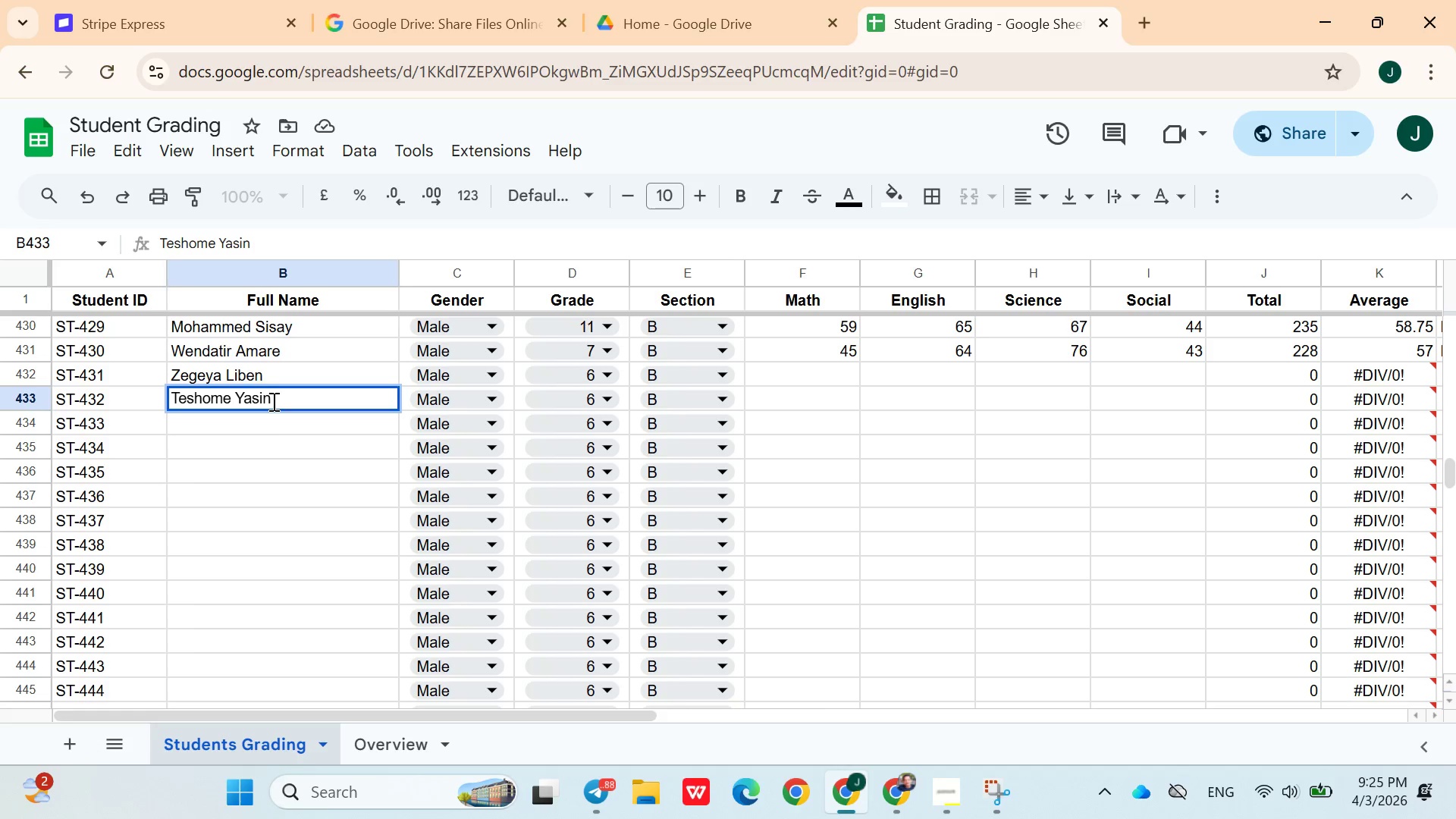 
left_click([269, 425])
 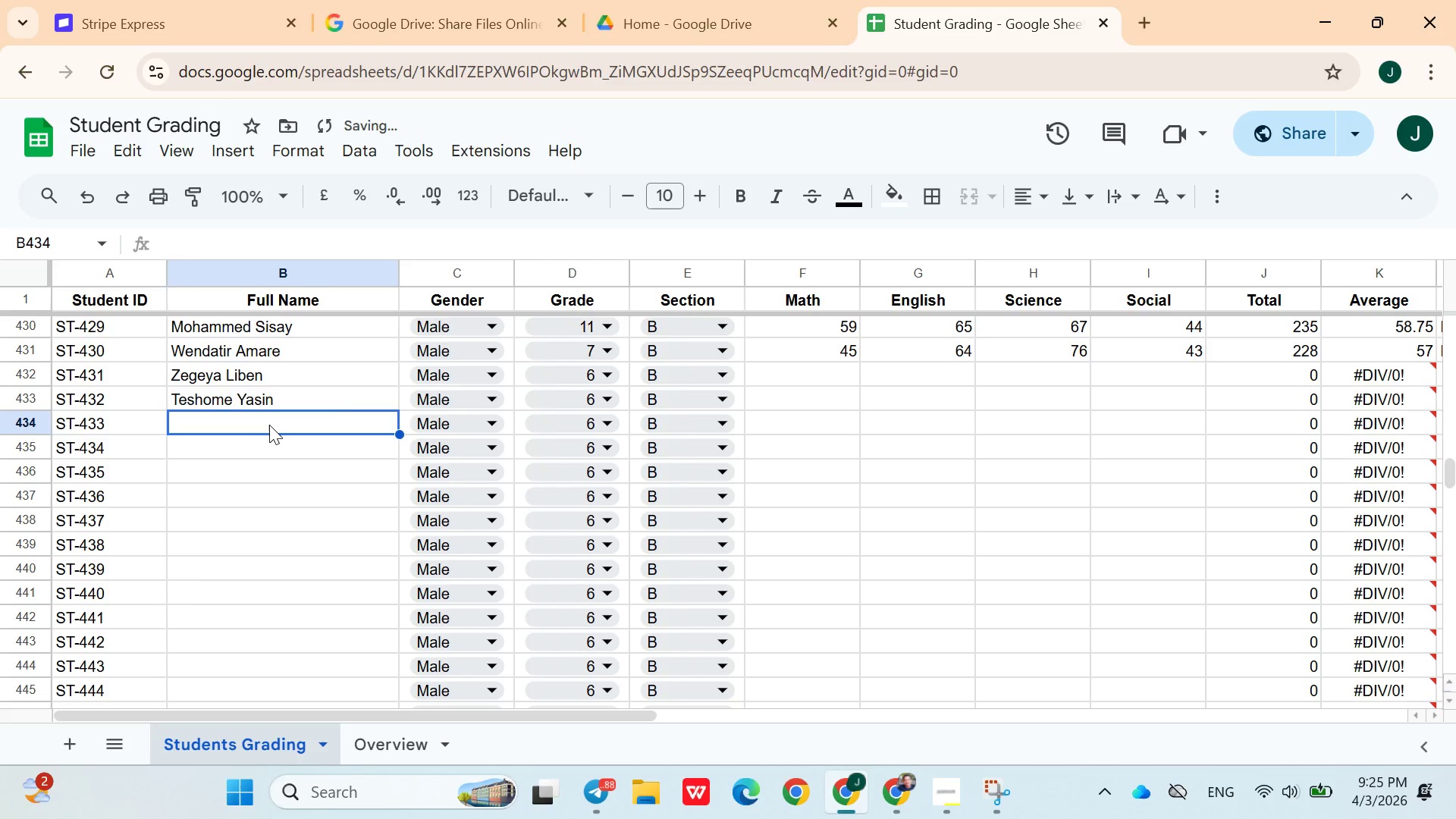 
wait(8.11)
 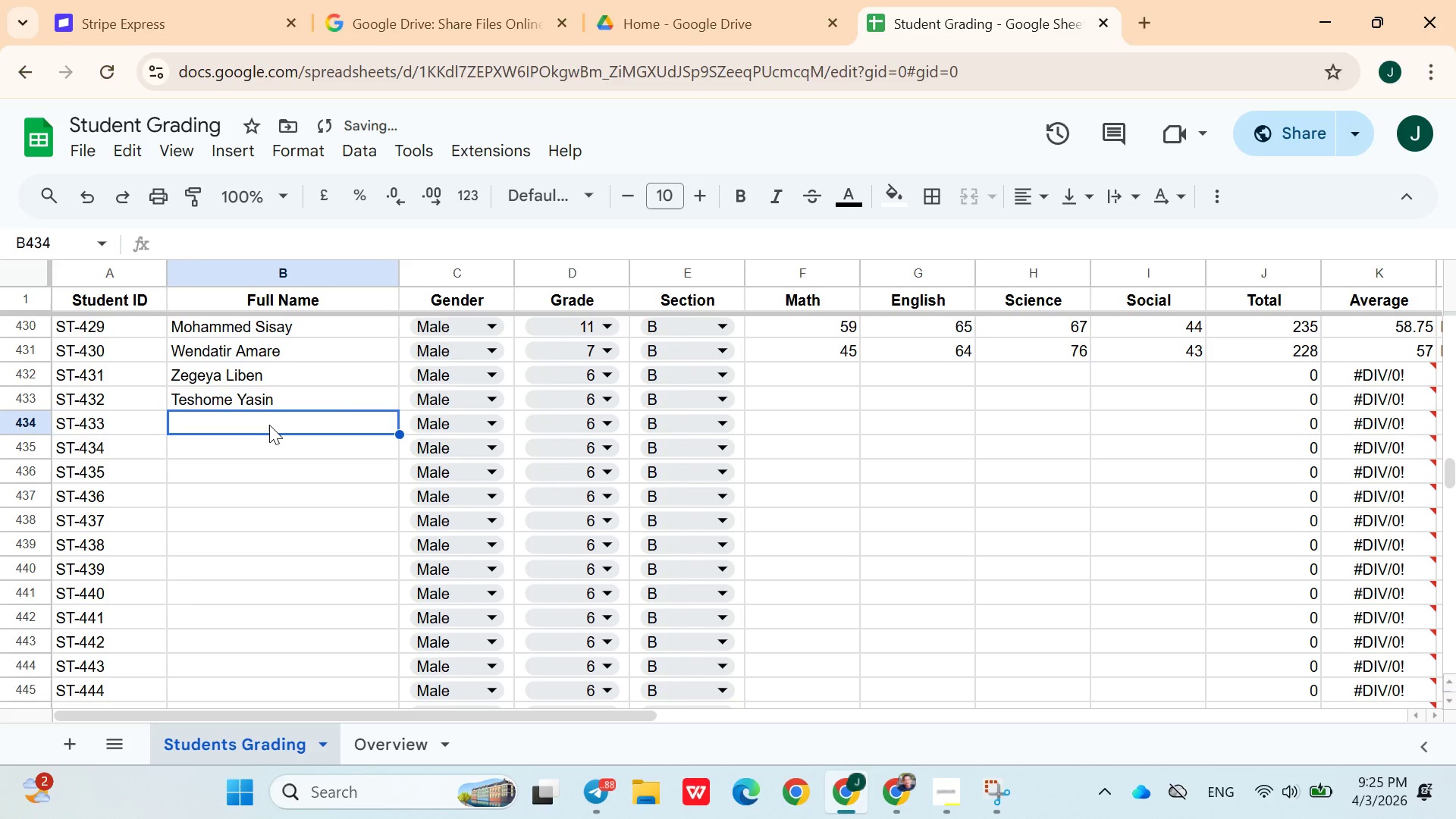 
left_click([948, 794])